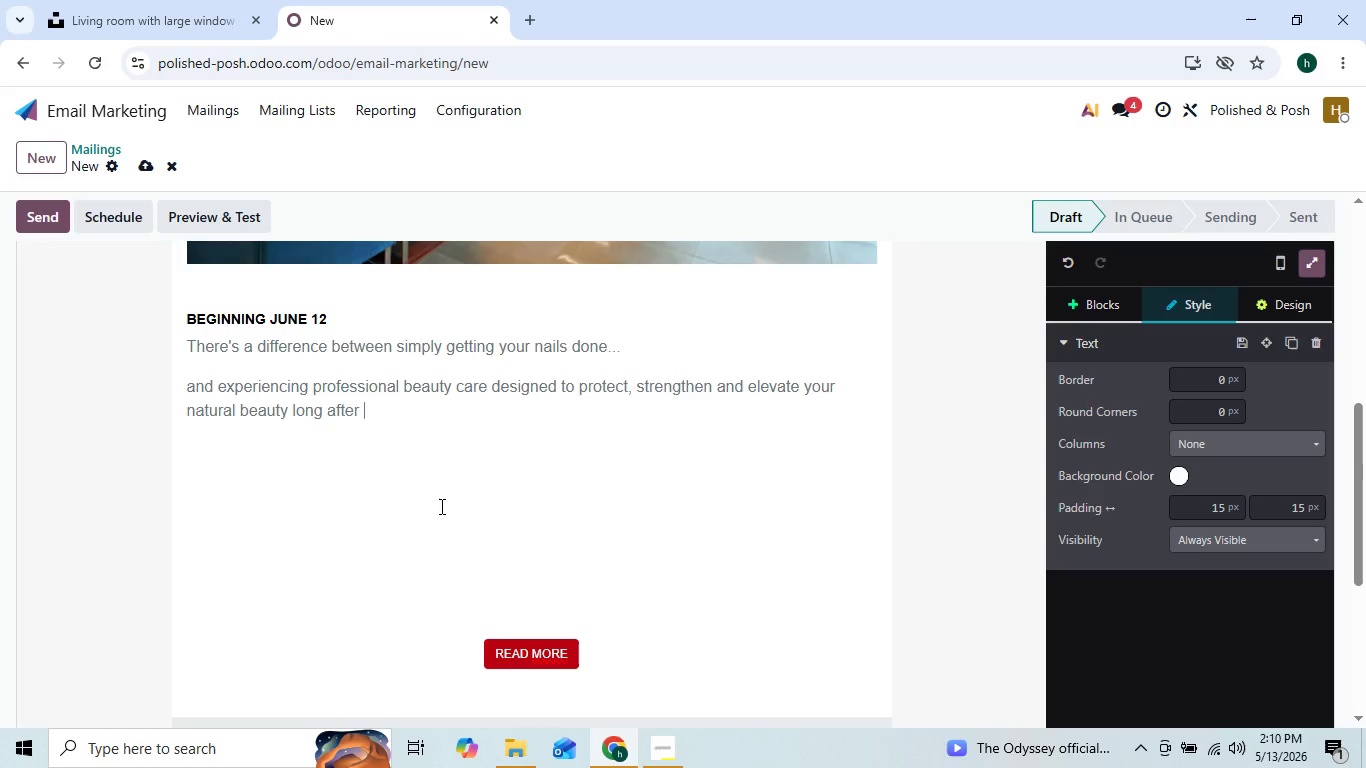 
key(ArrowLeft)
 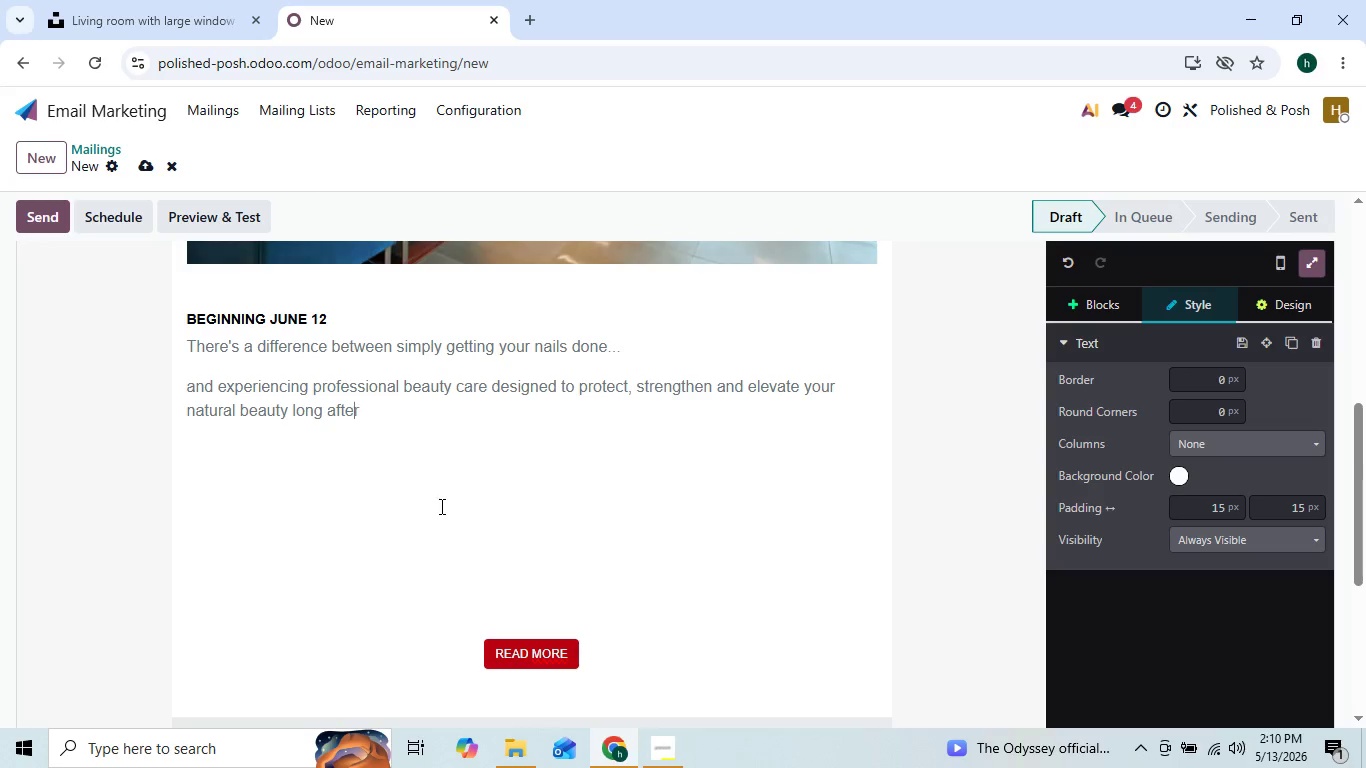 
key(ArrowLeft)
 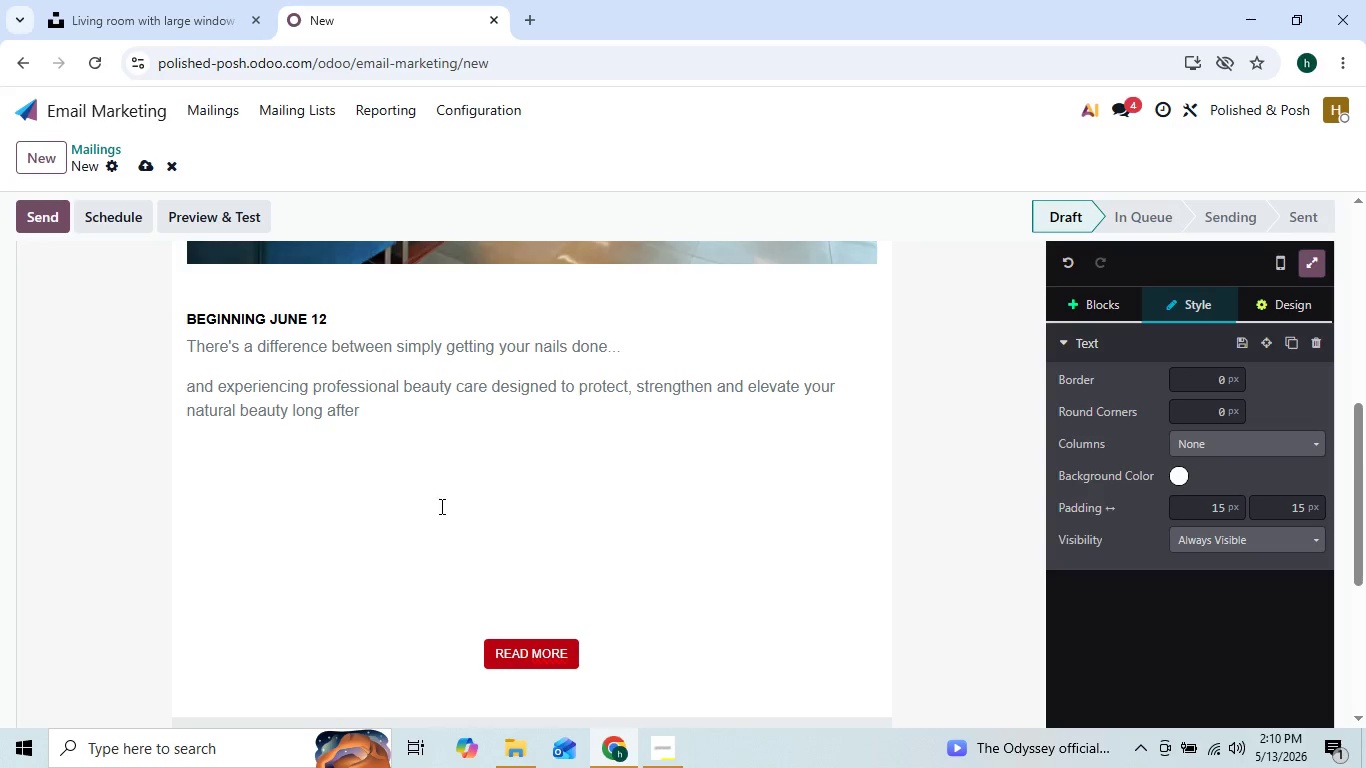 
key(ArrowRight)
 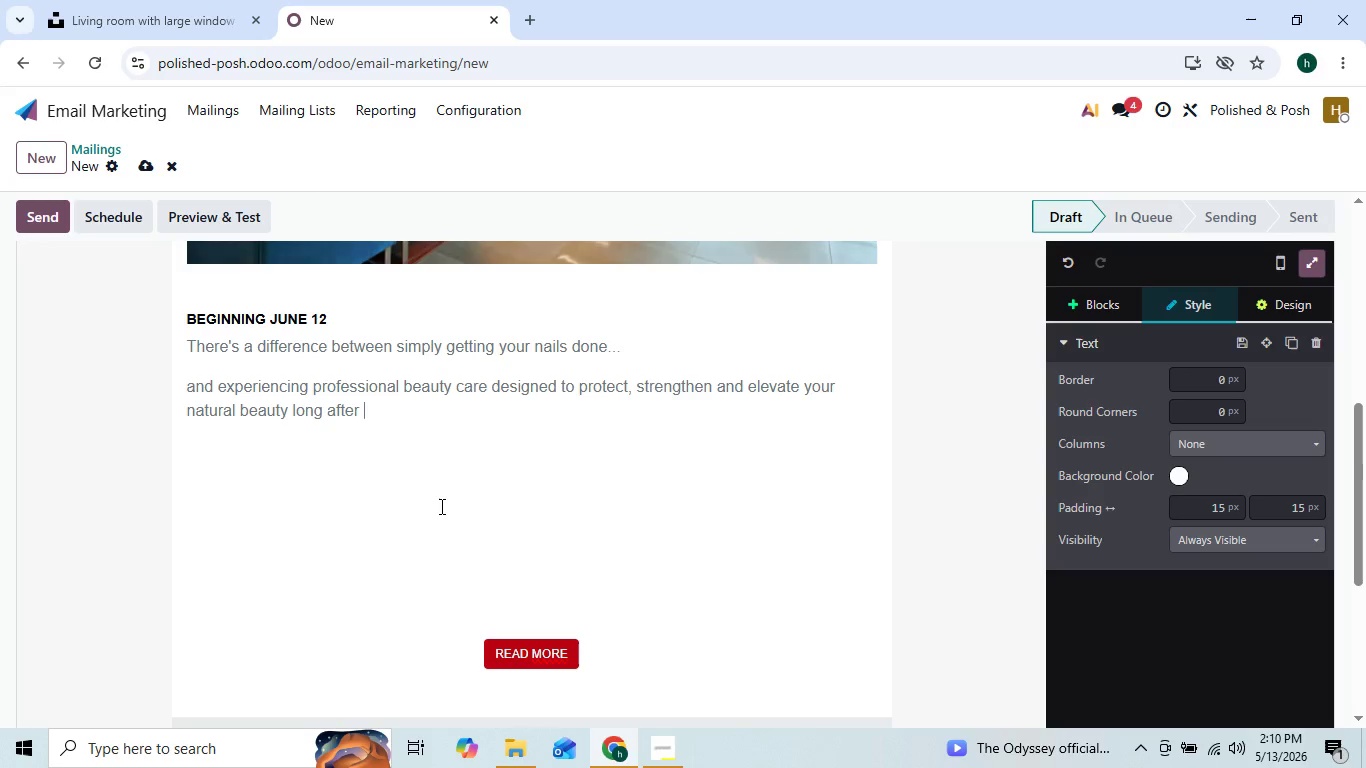 
key(ArrowRight)
 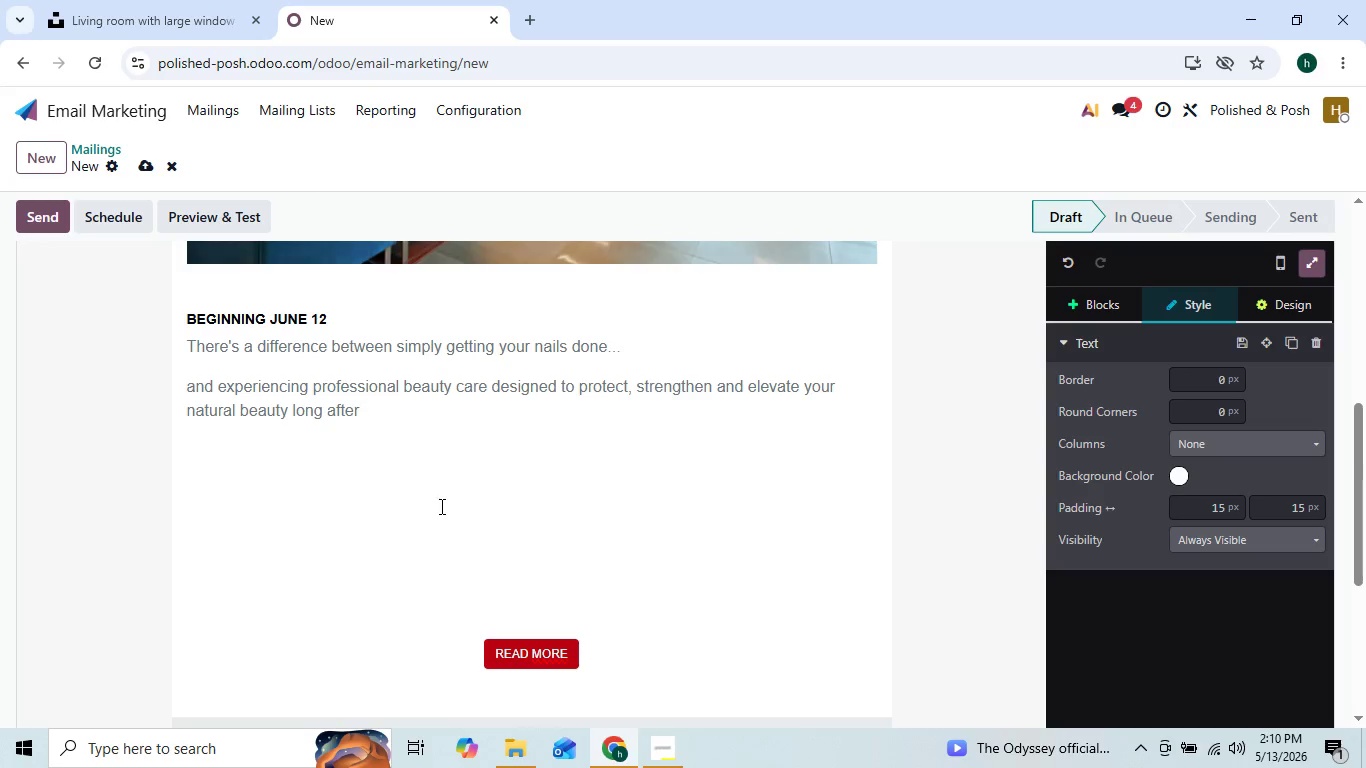 
key(ArrowLeft)
 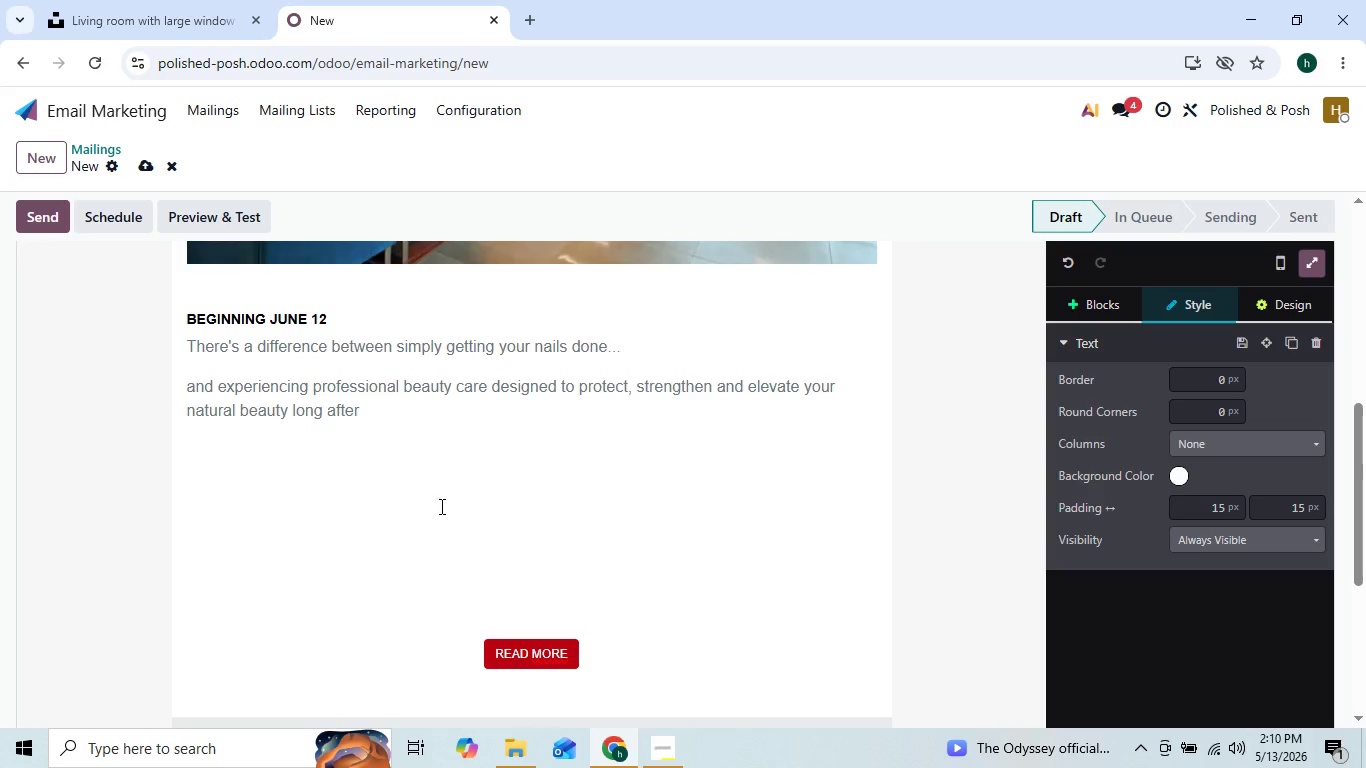 
type( you leave the salon)
 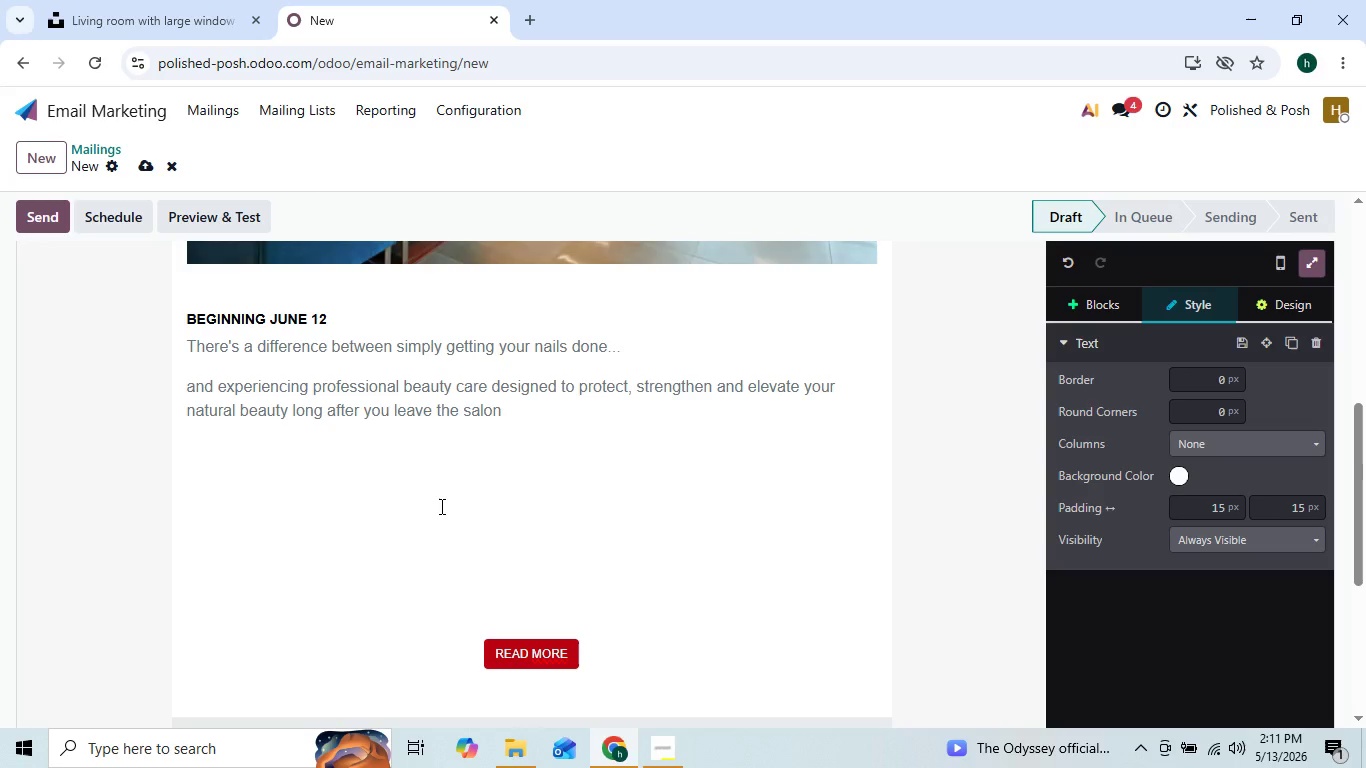 
key(ArrowLeft)
 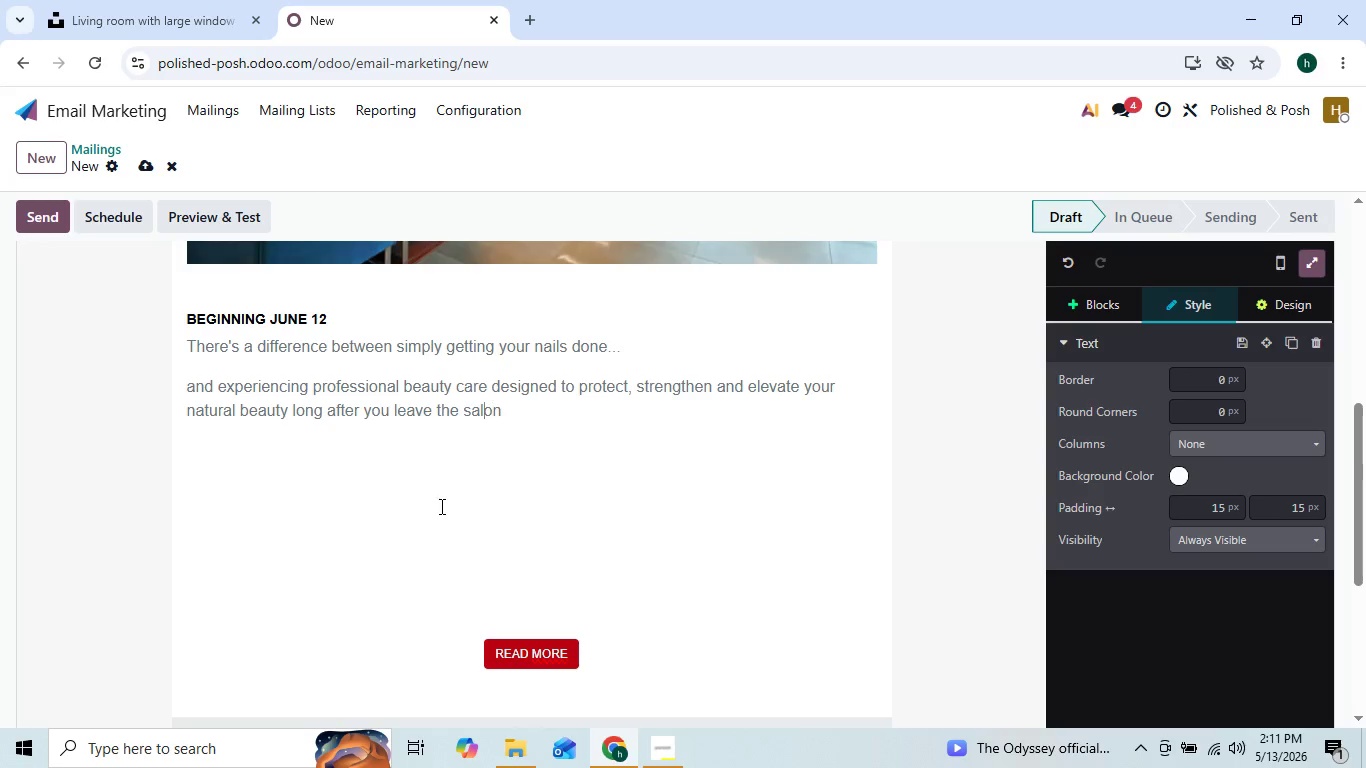 
key(ArrowLeft)
 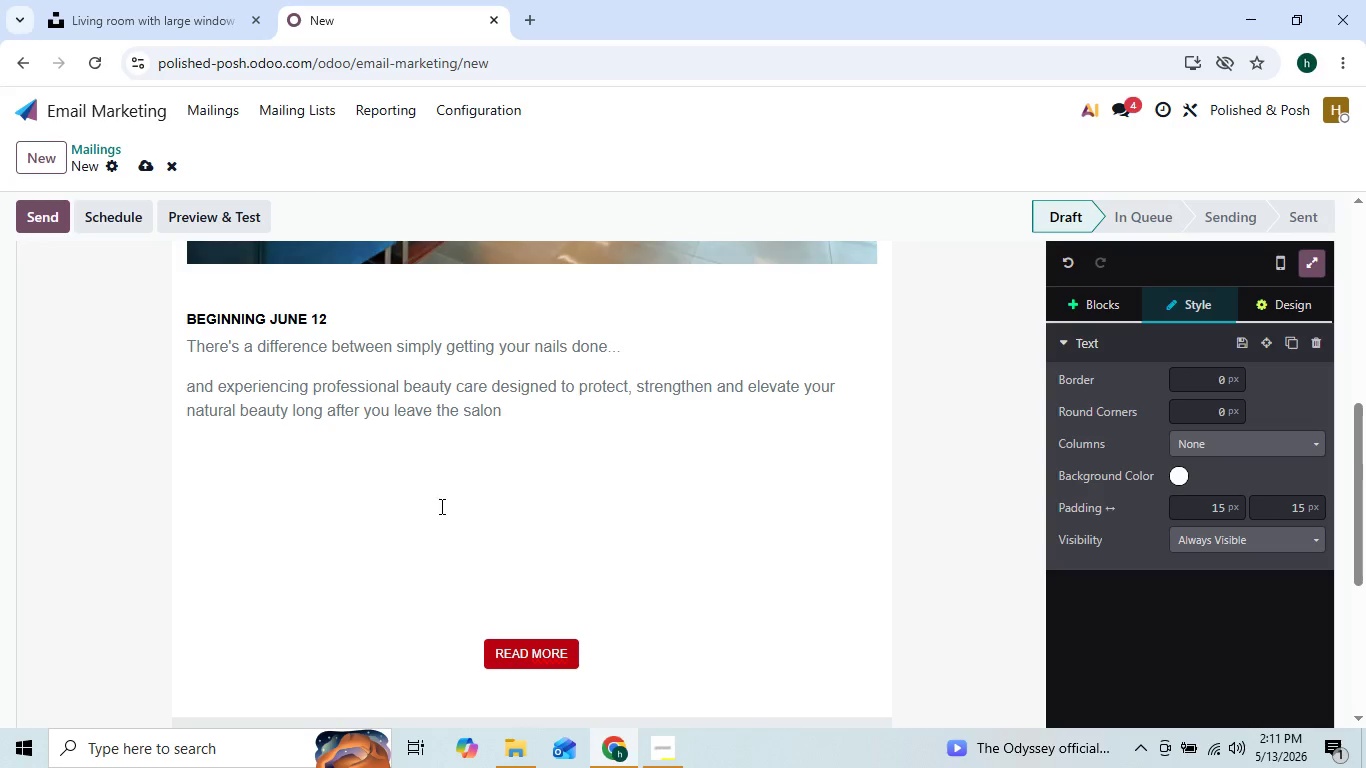 
key(ArrowRight)
 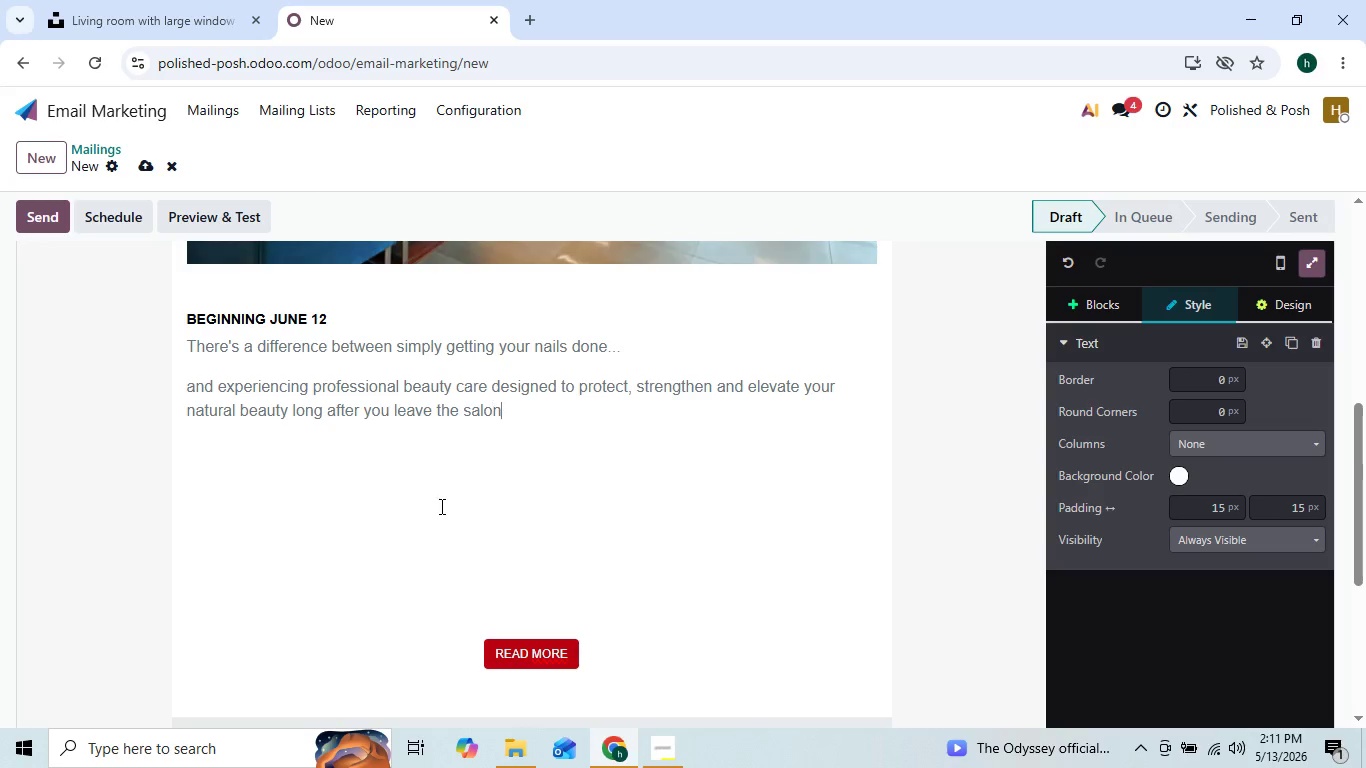 
key(ArrowRight)
 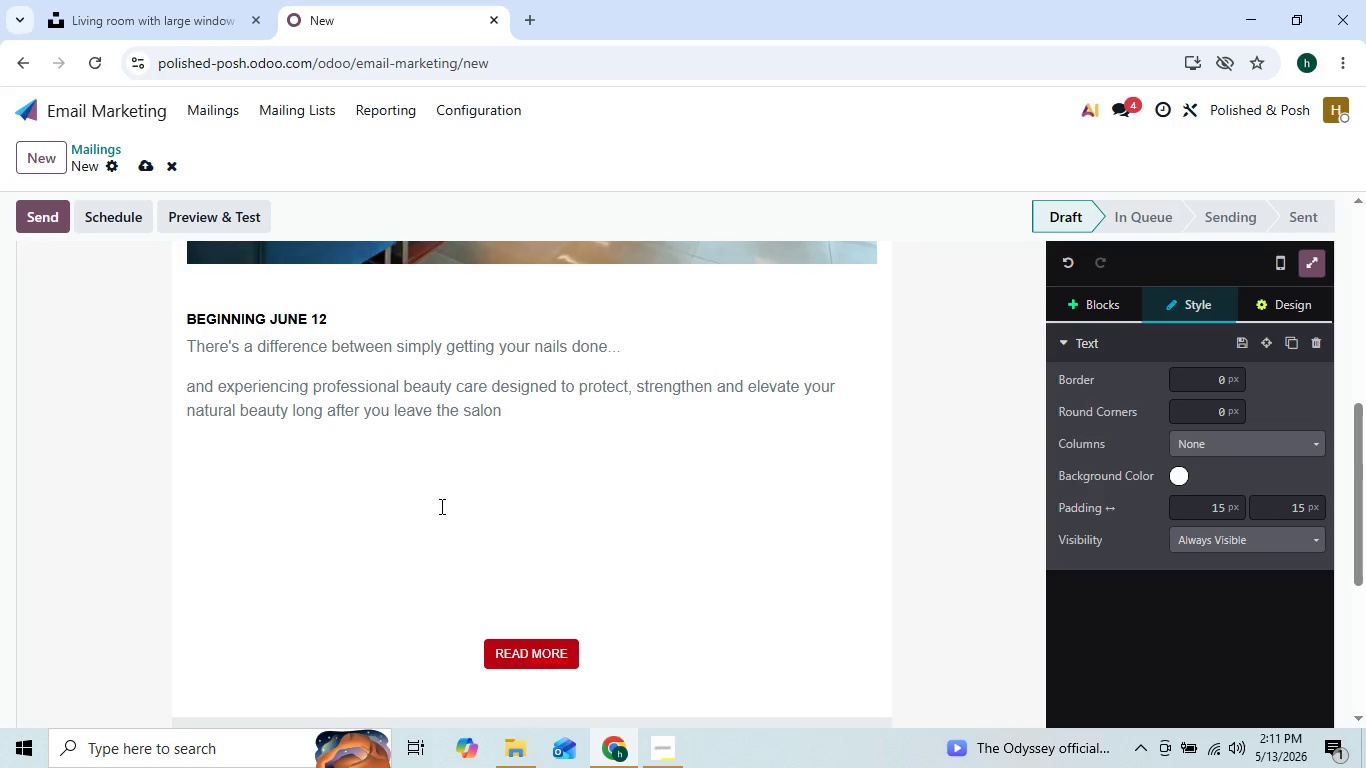 
key(Period)
 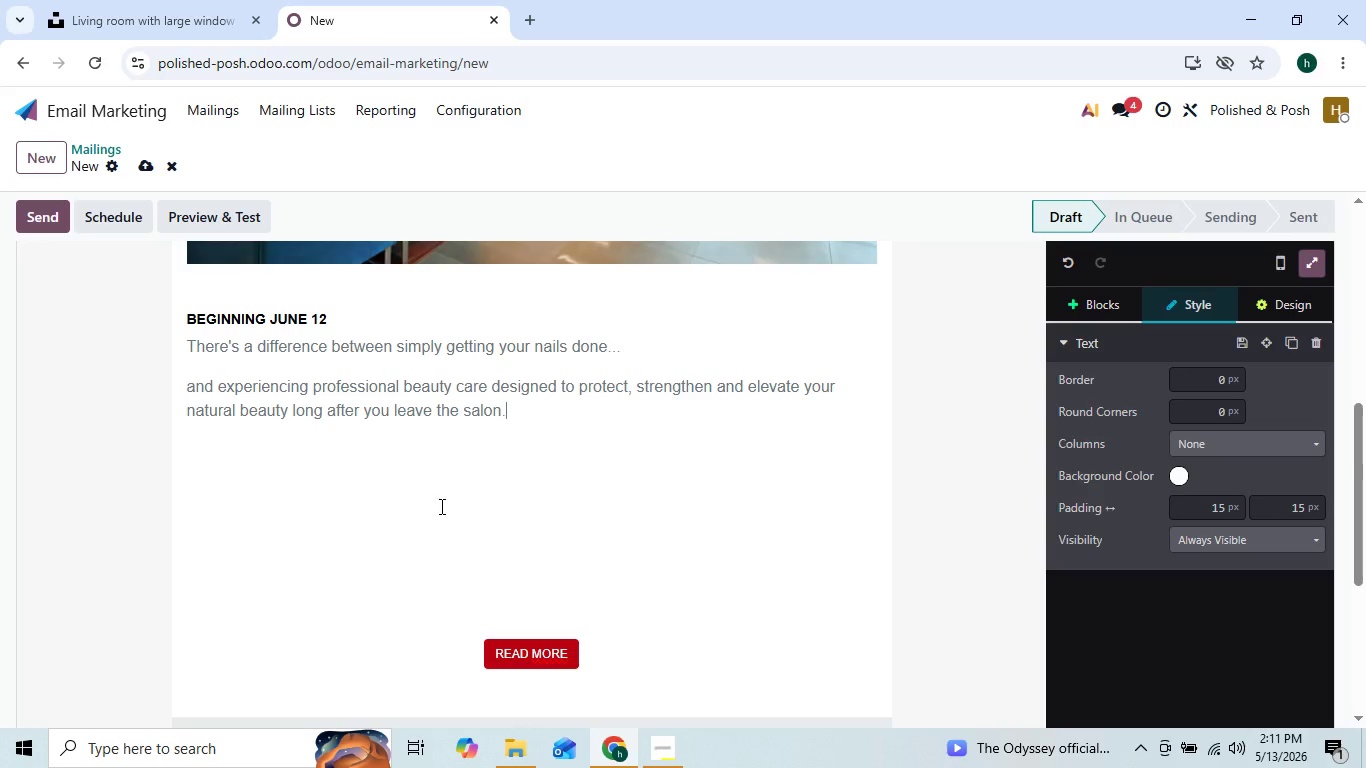 
key(Enter)
 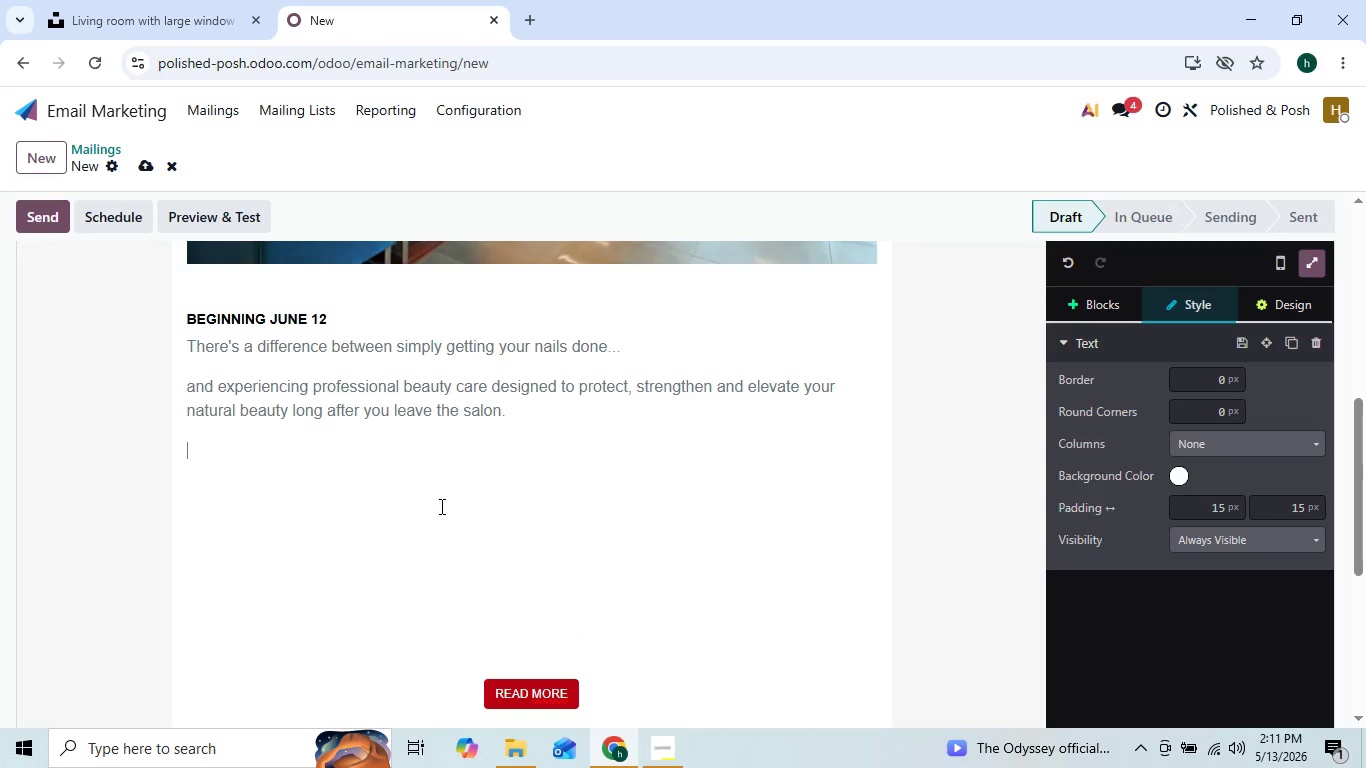 
type(At Polished & Posh )
key(Backspace)
type(, every service is intentional)
 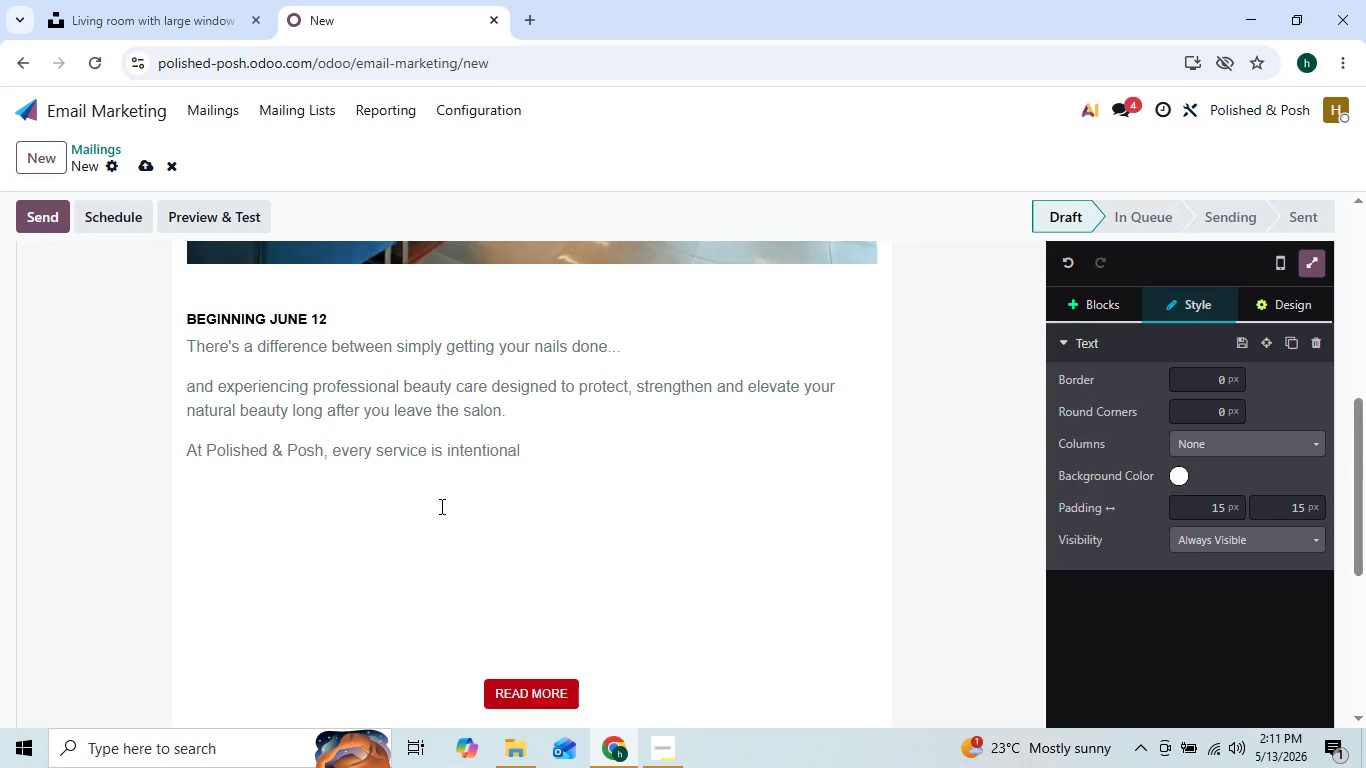 
wait(8.33)
 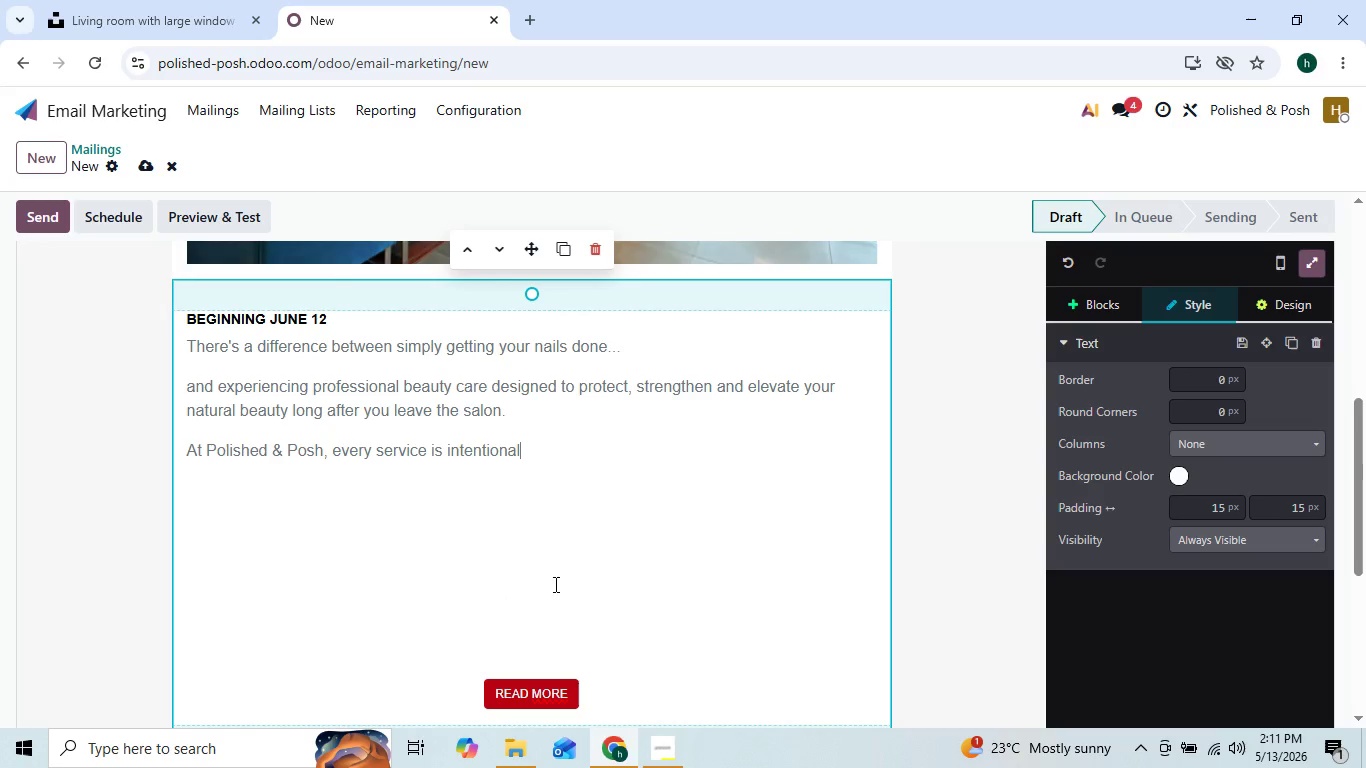 
left_click([599, 437])
 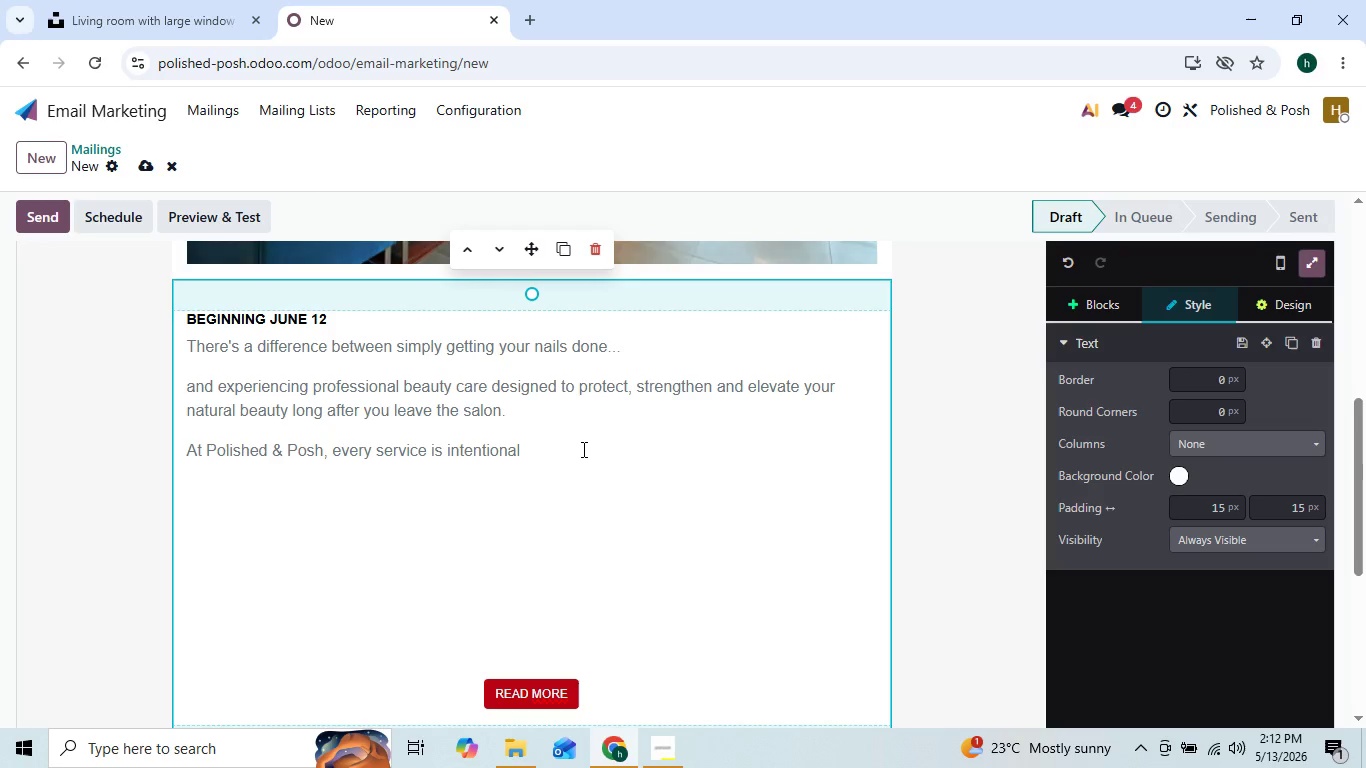 
left_click([552, 452])
 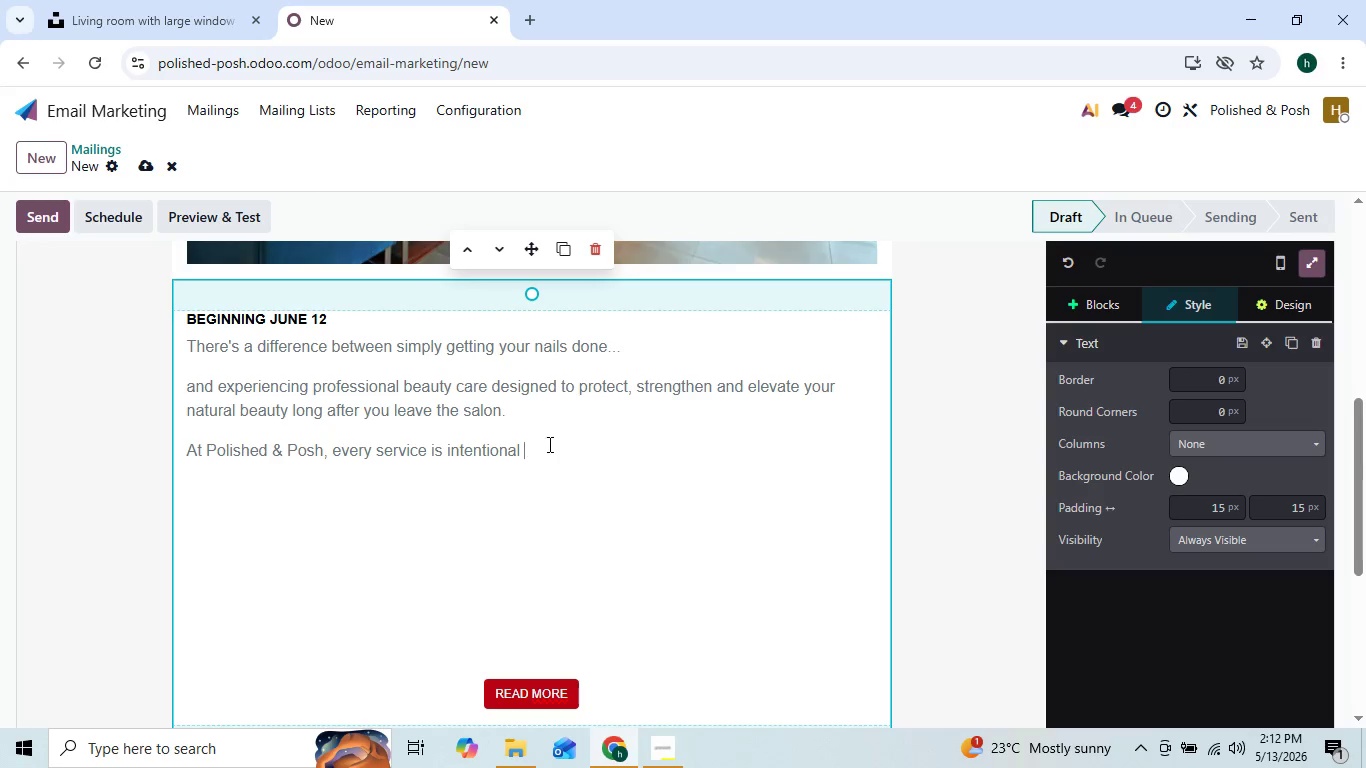 
left_click([528, 447])
 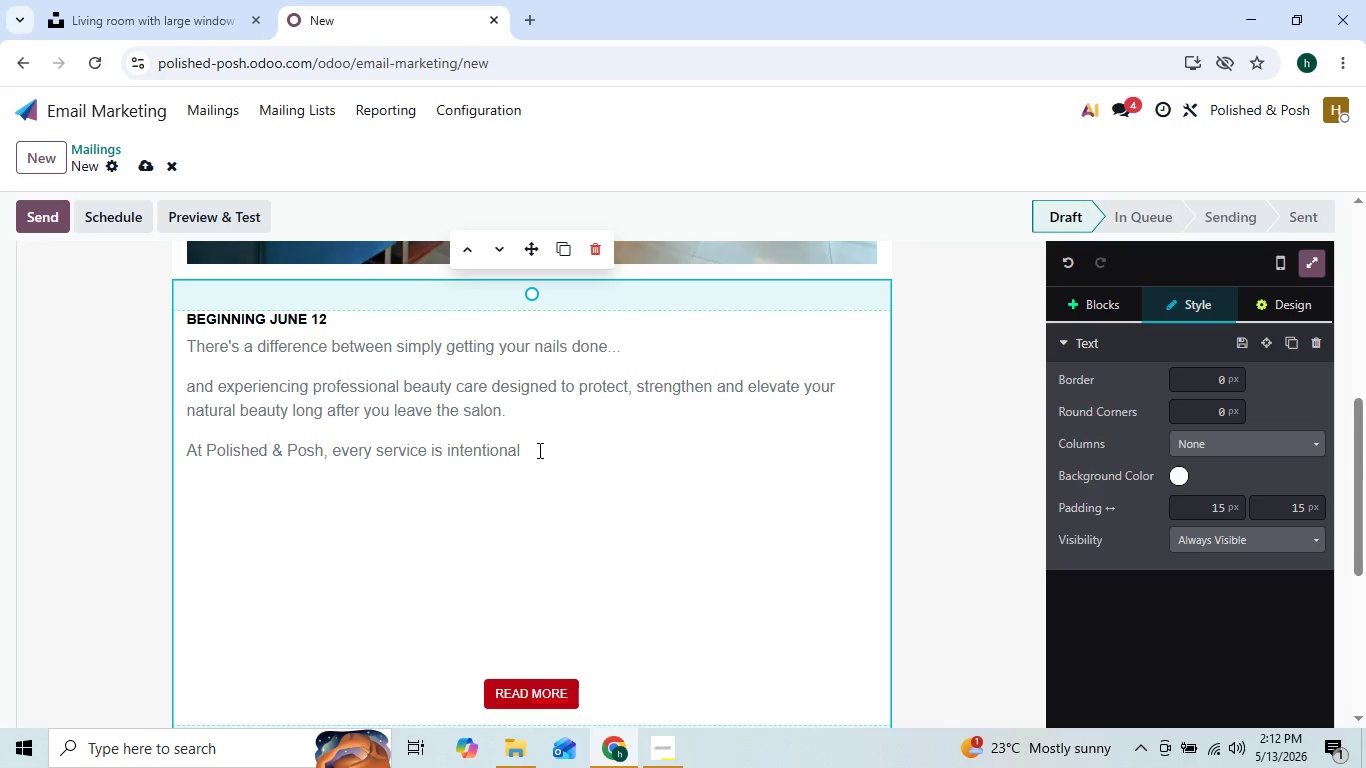 
wait(5.58)
 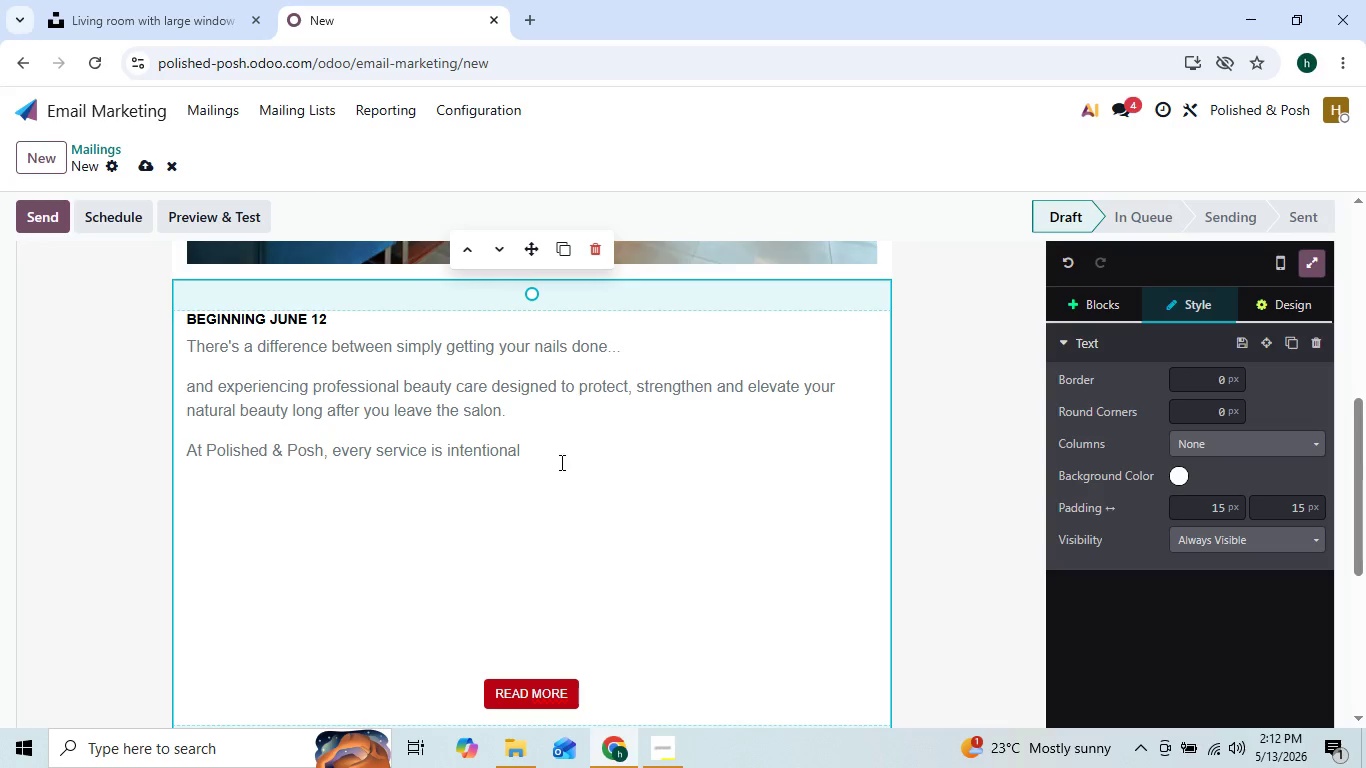 
key(Backspace)
type(ly designed around precision, comfort, hy)
 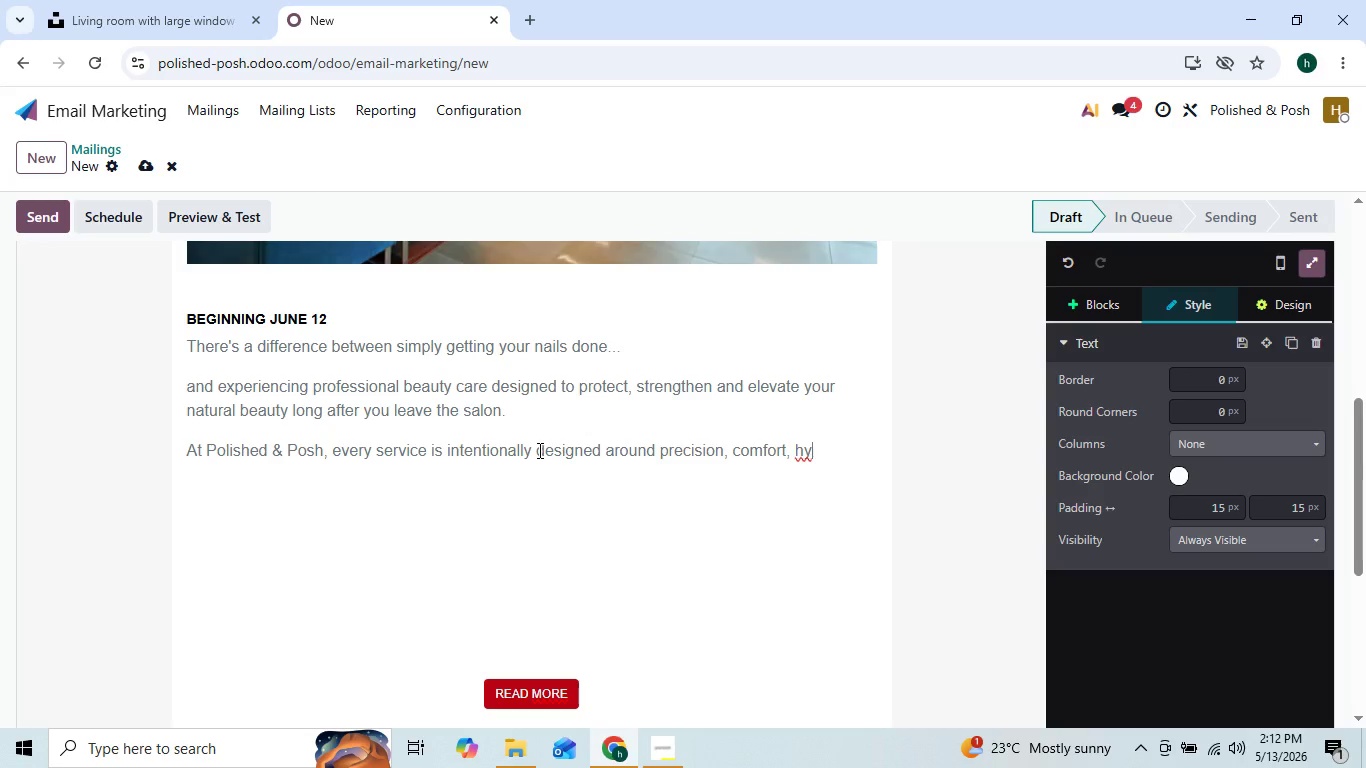 
type(gin)
key(Backspace)
type(ene)
 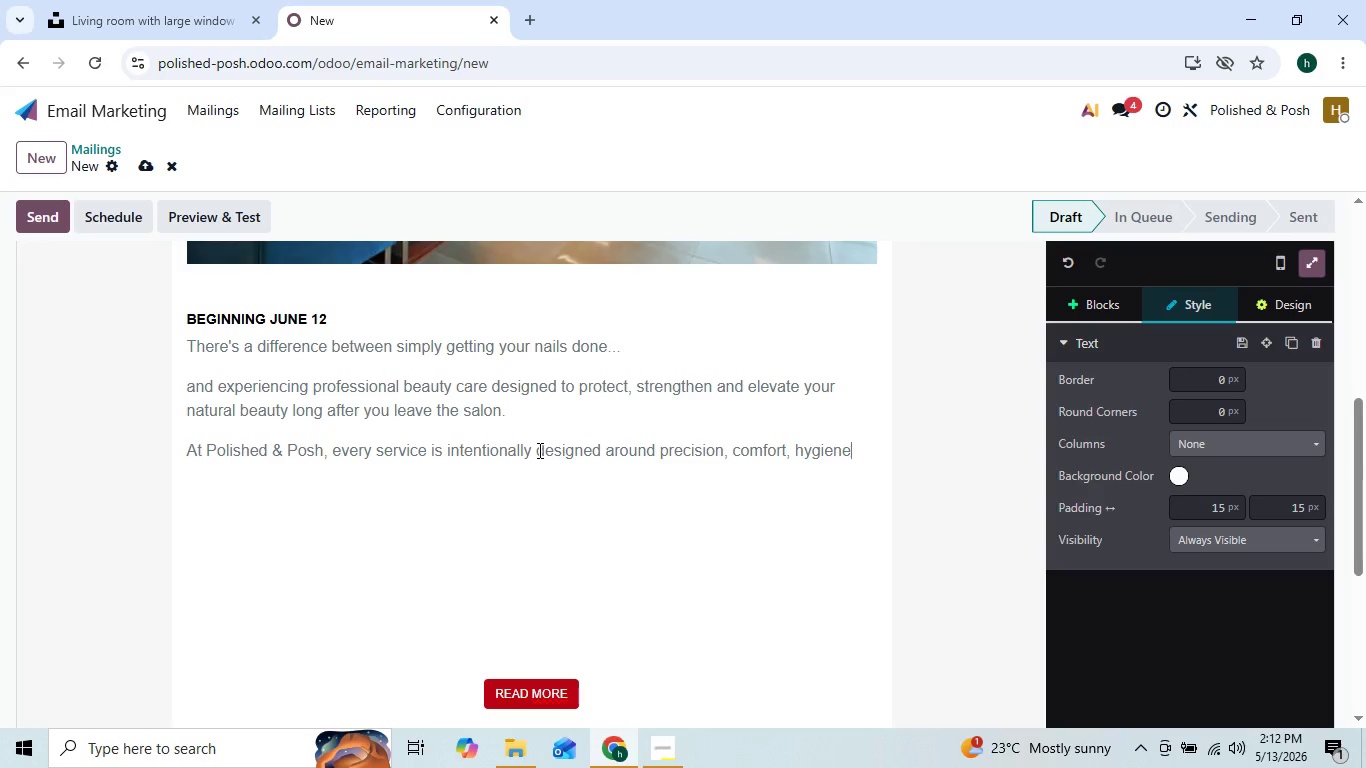 
key(ArrowLeft)
 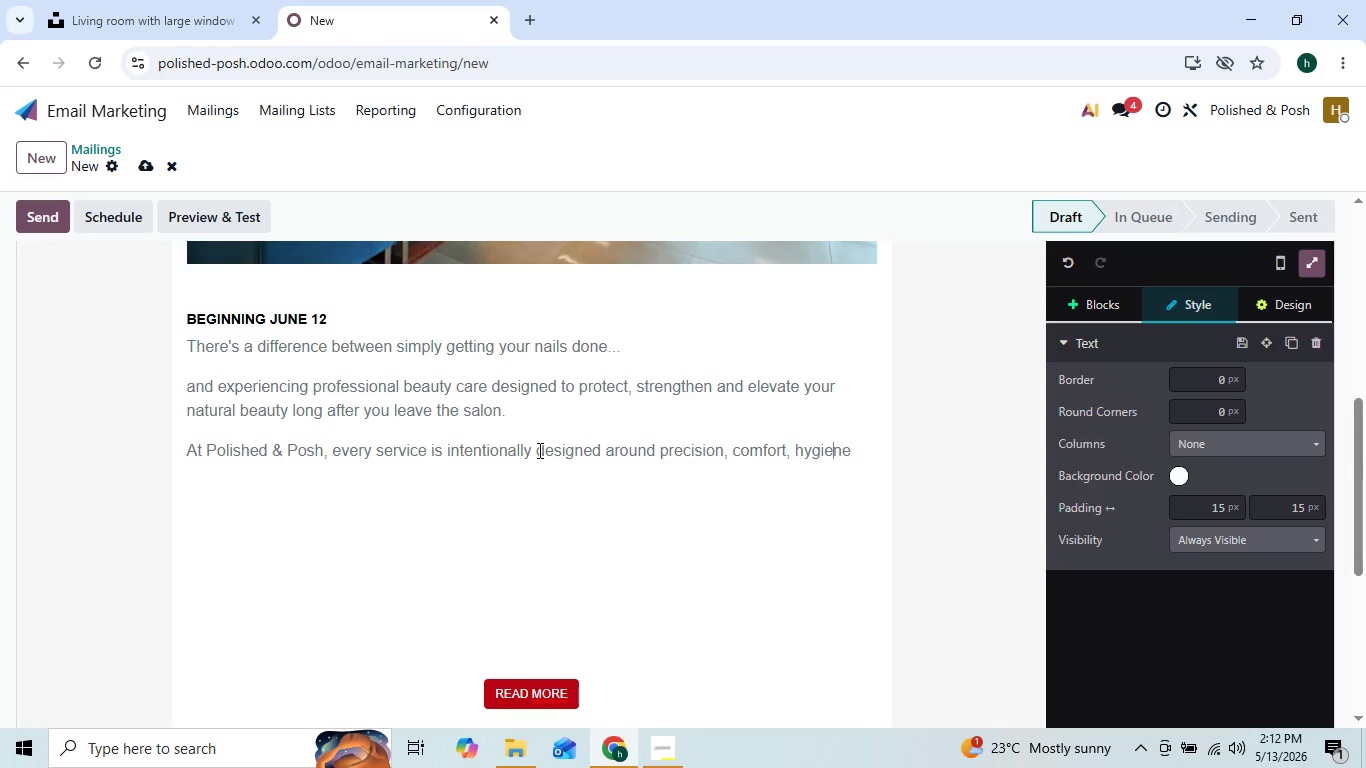 
key(ArrowLeft)
 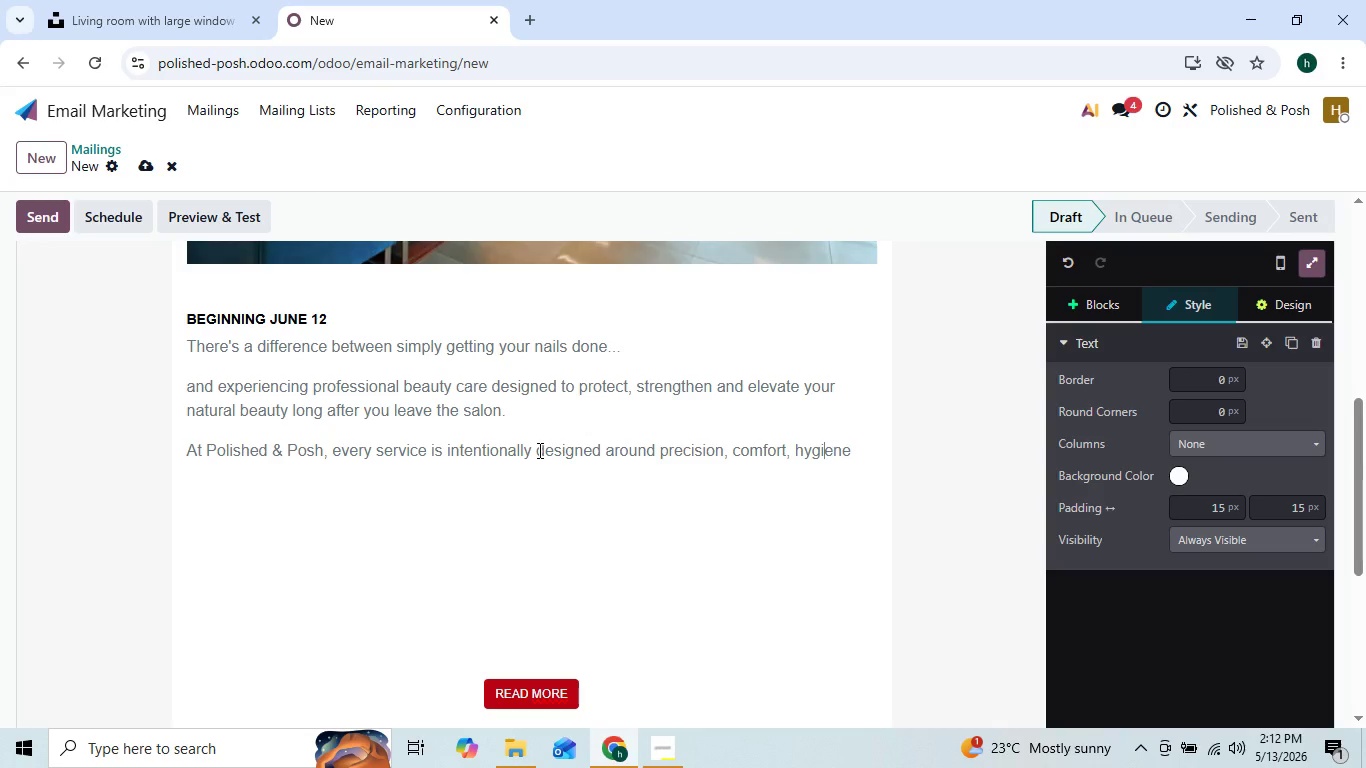 
key(ArrowLeft)
 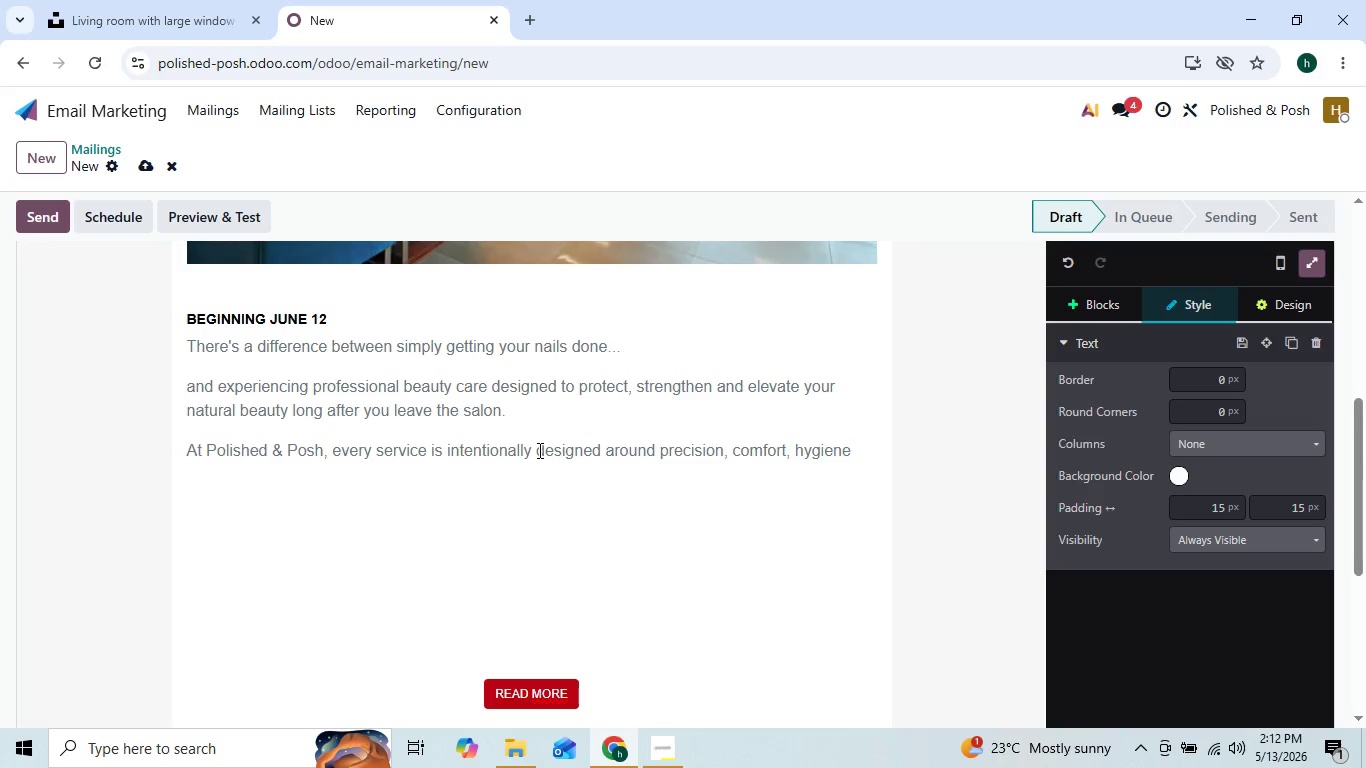 
key(ArrowRight)
 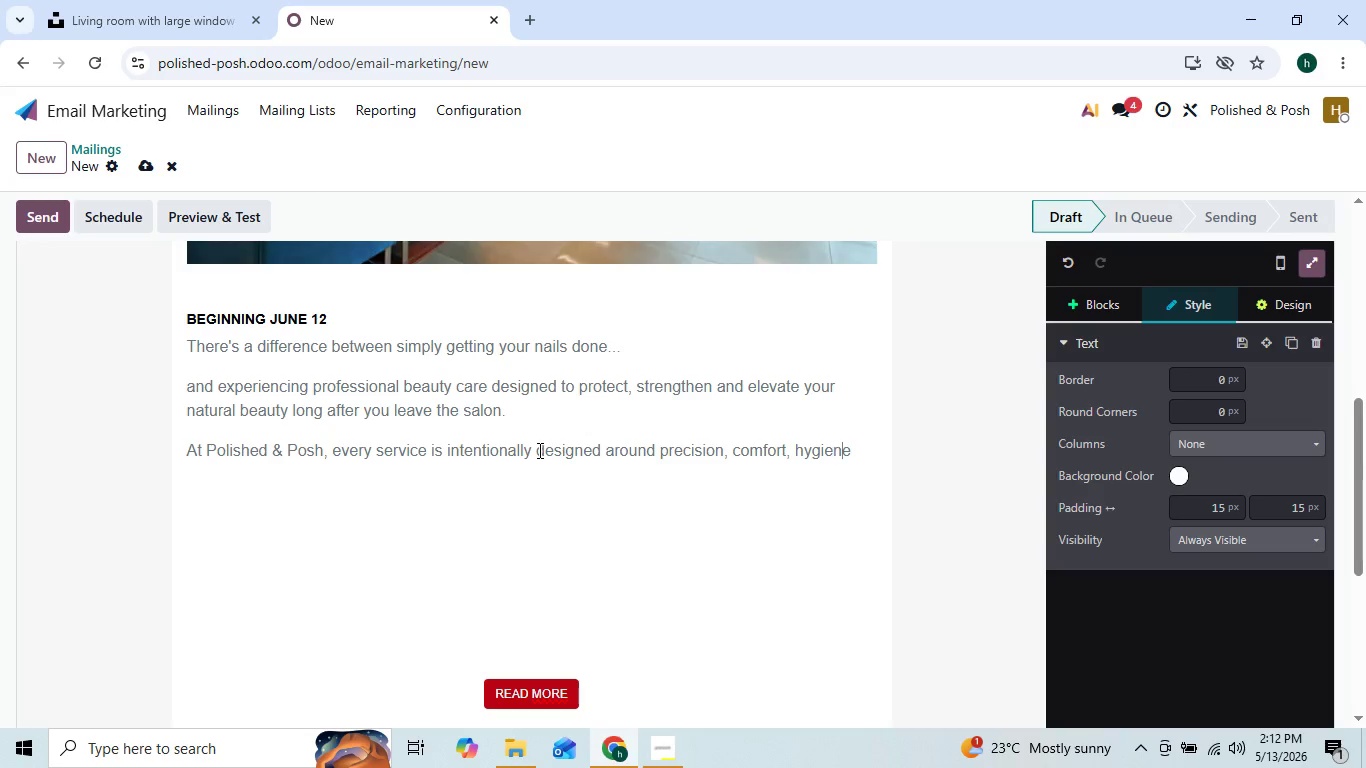 
key(ArrowRight)
 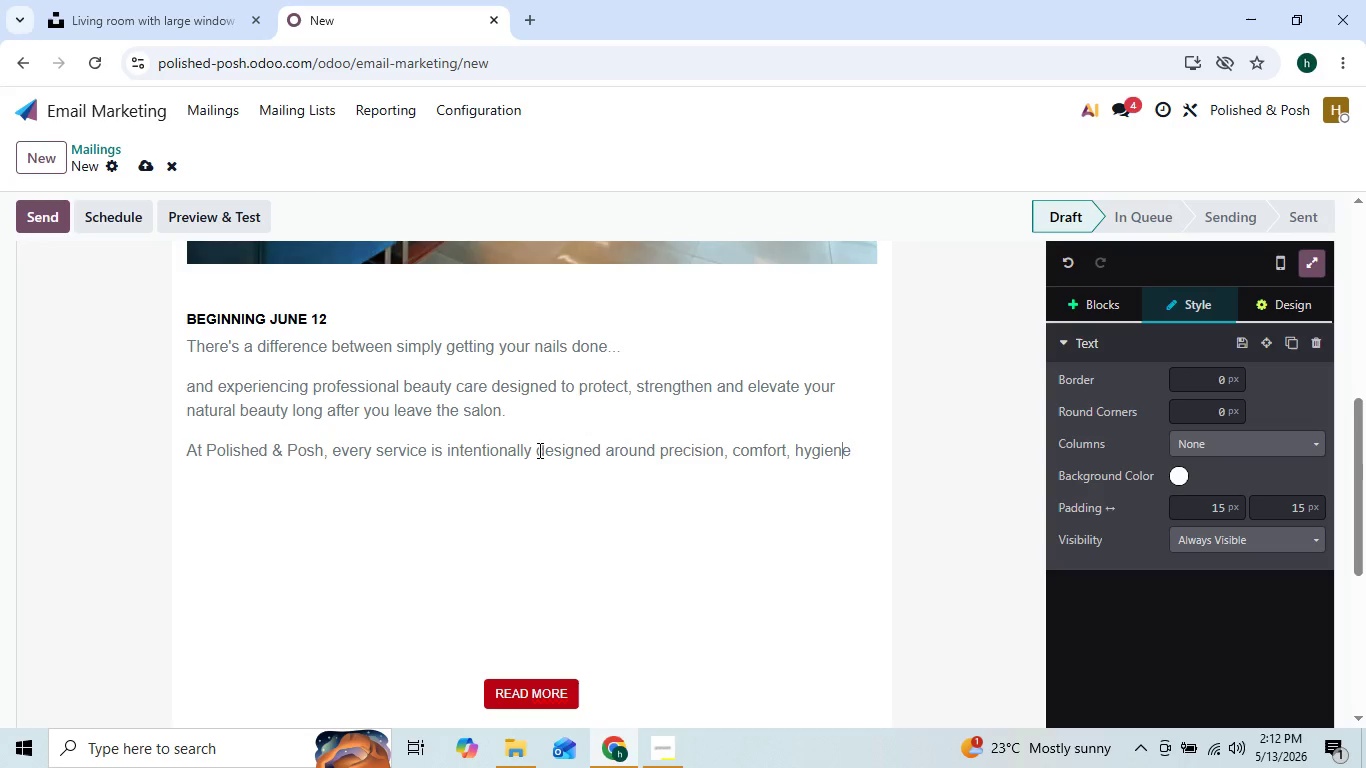 
key(ArrowRight)
 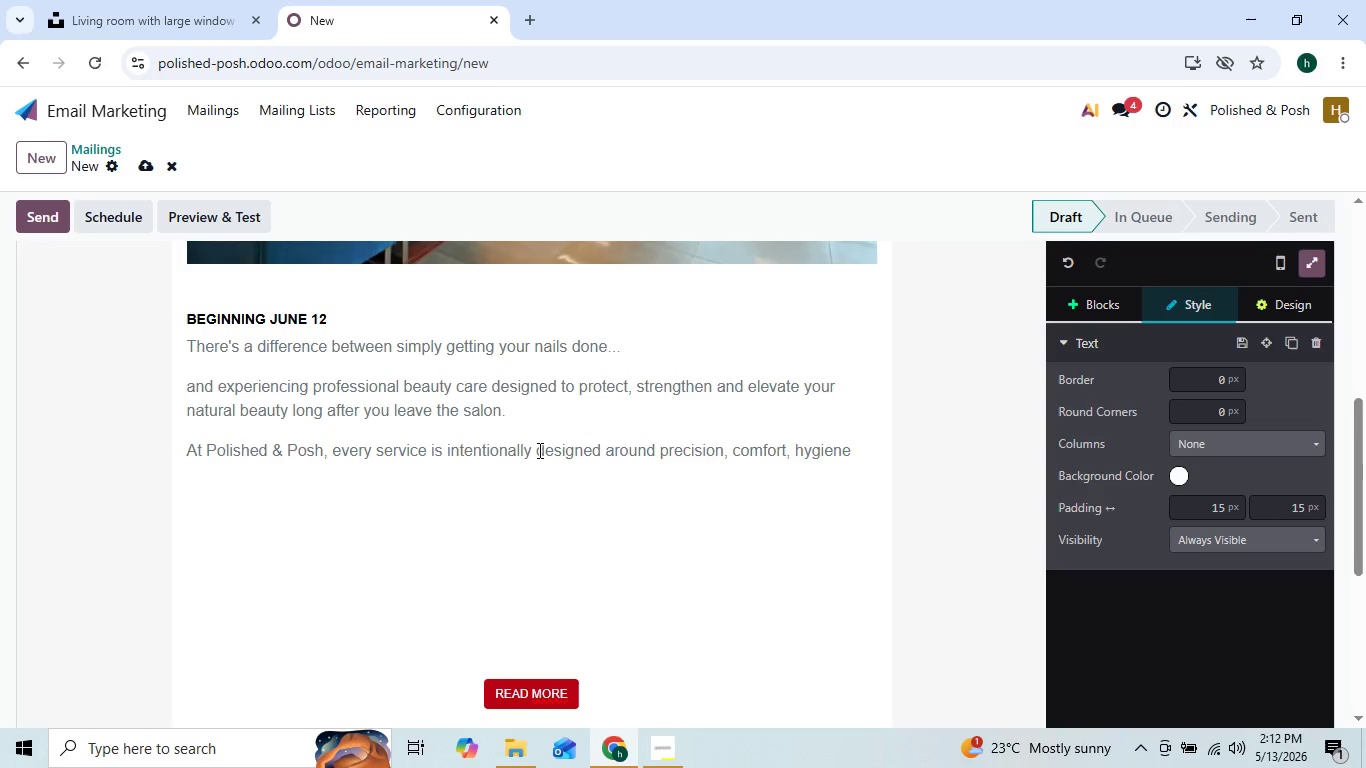 
type(, and)
 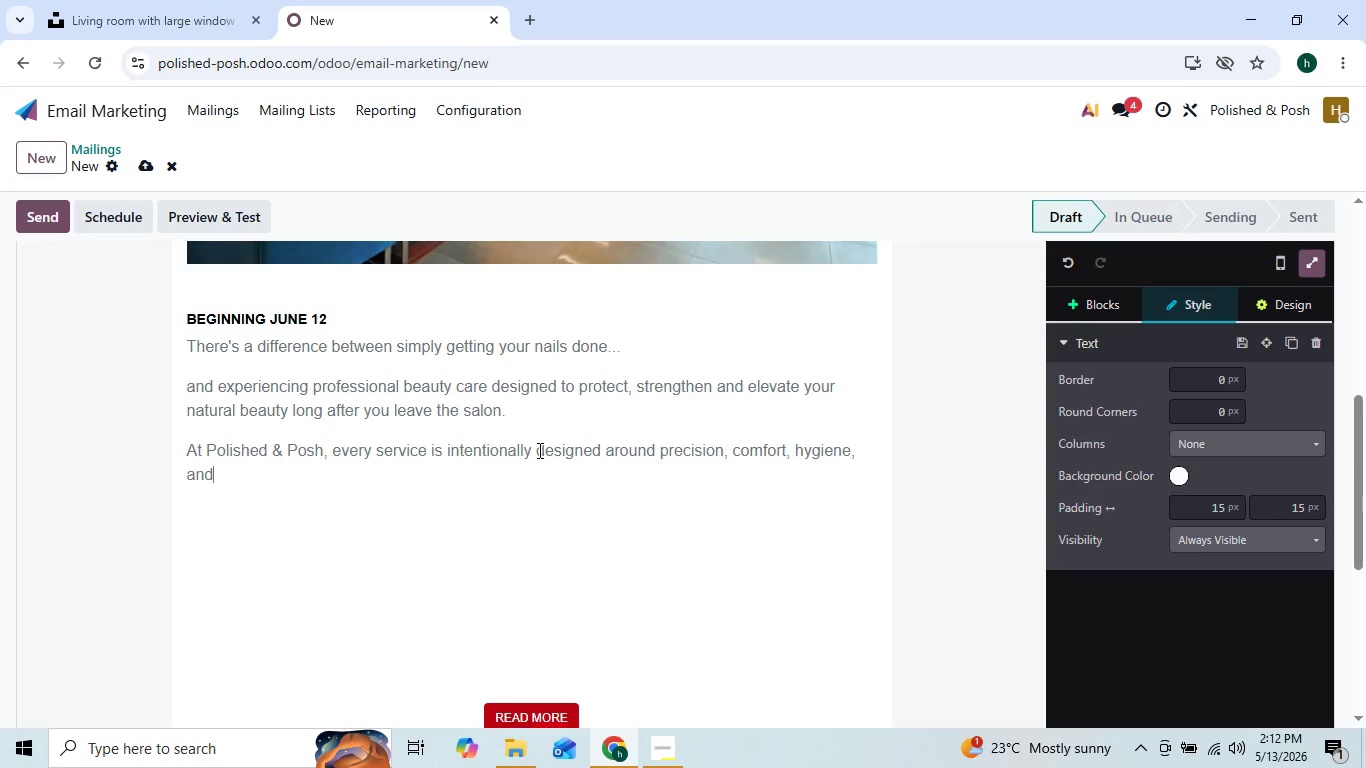 
key(ArrowLeft)
 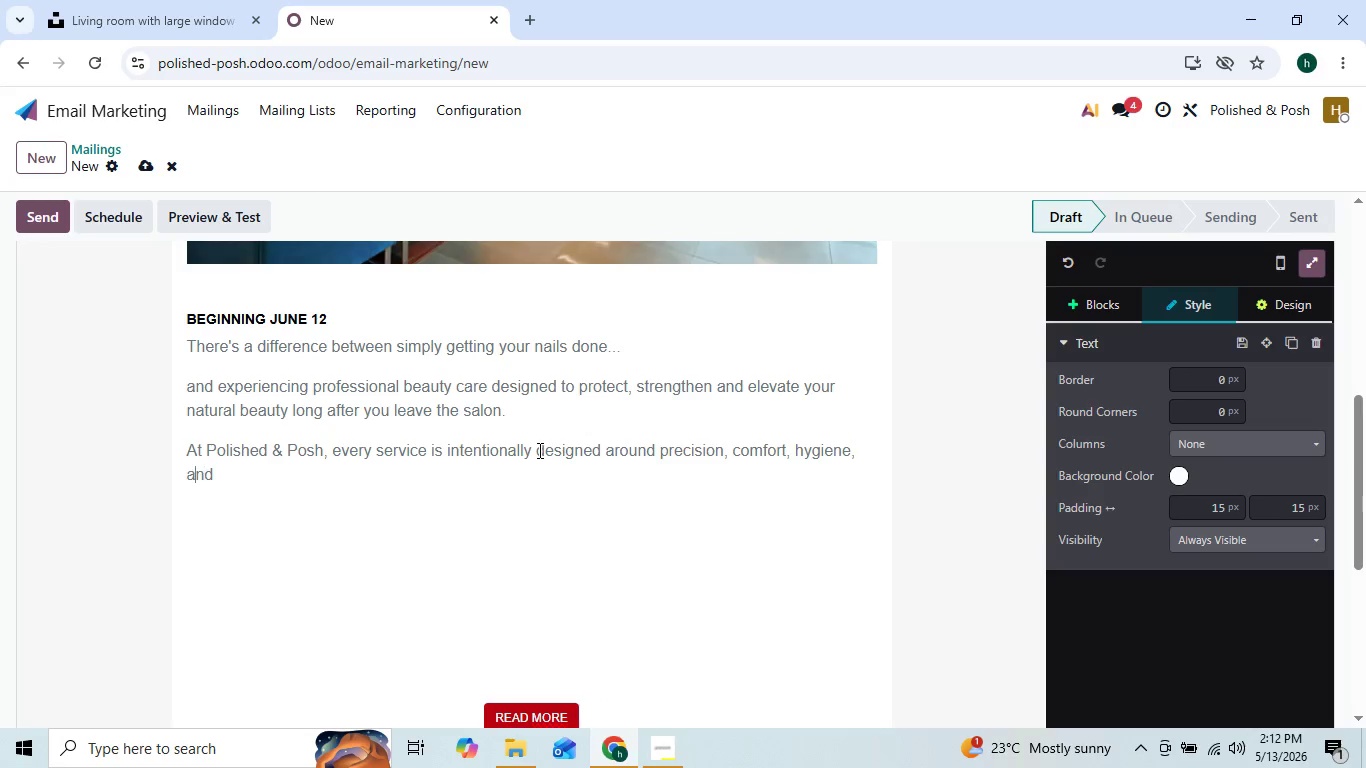 
key(ArrowLeft)
 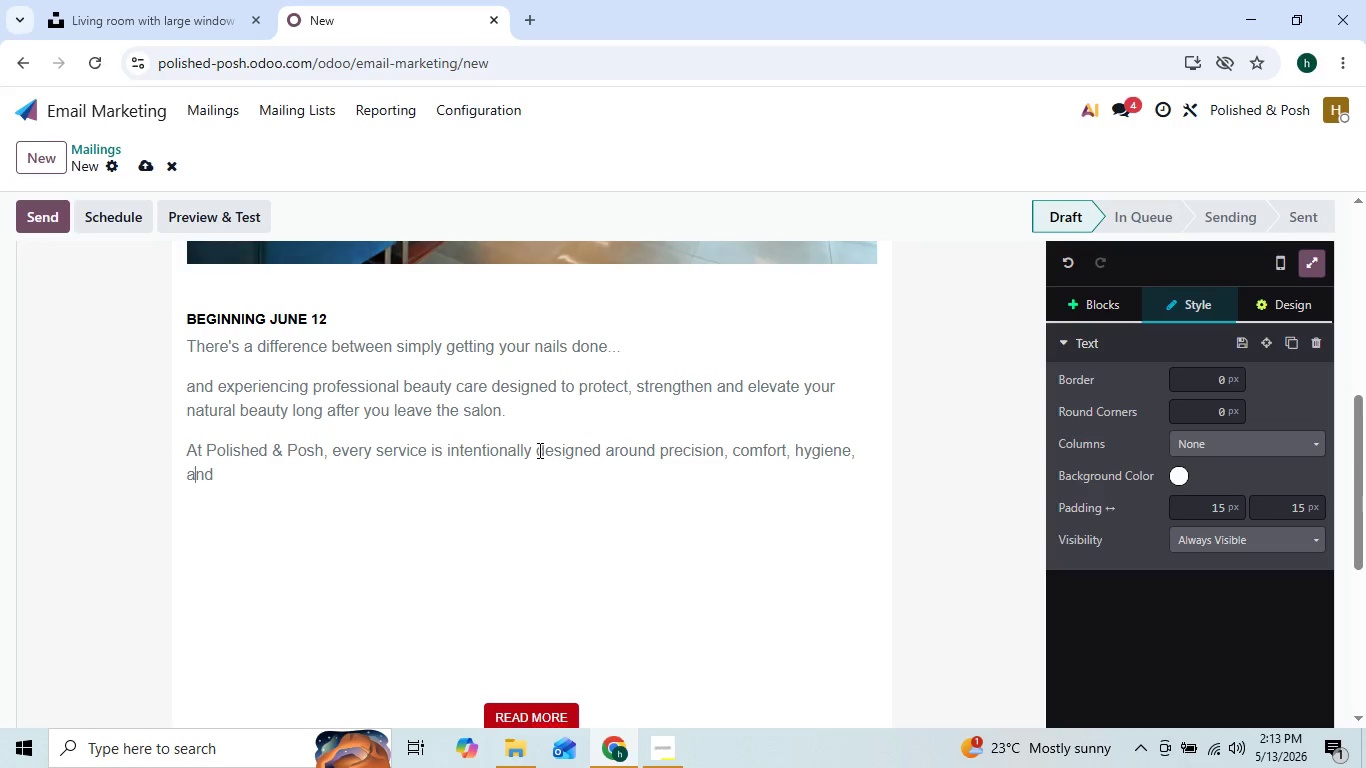 
key(ArrowRight)
 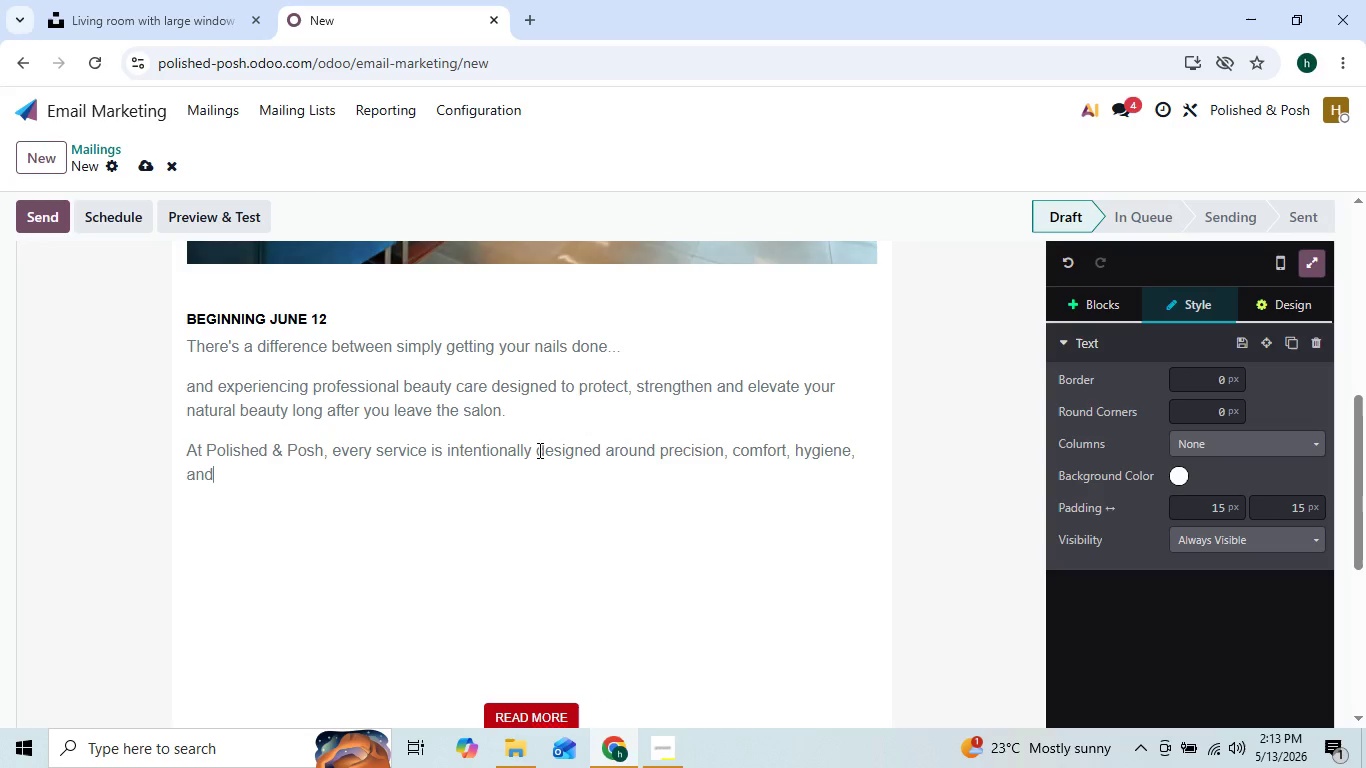 
key(ArrowRight)
 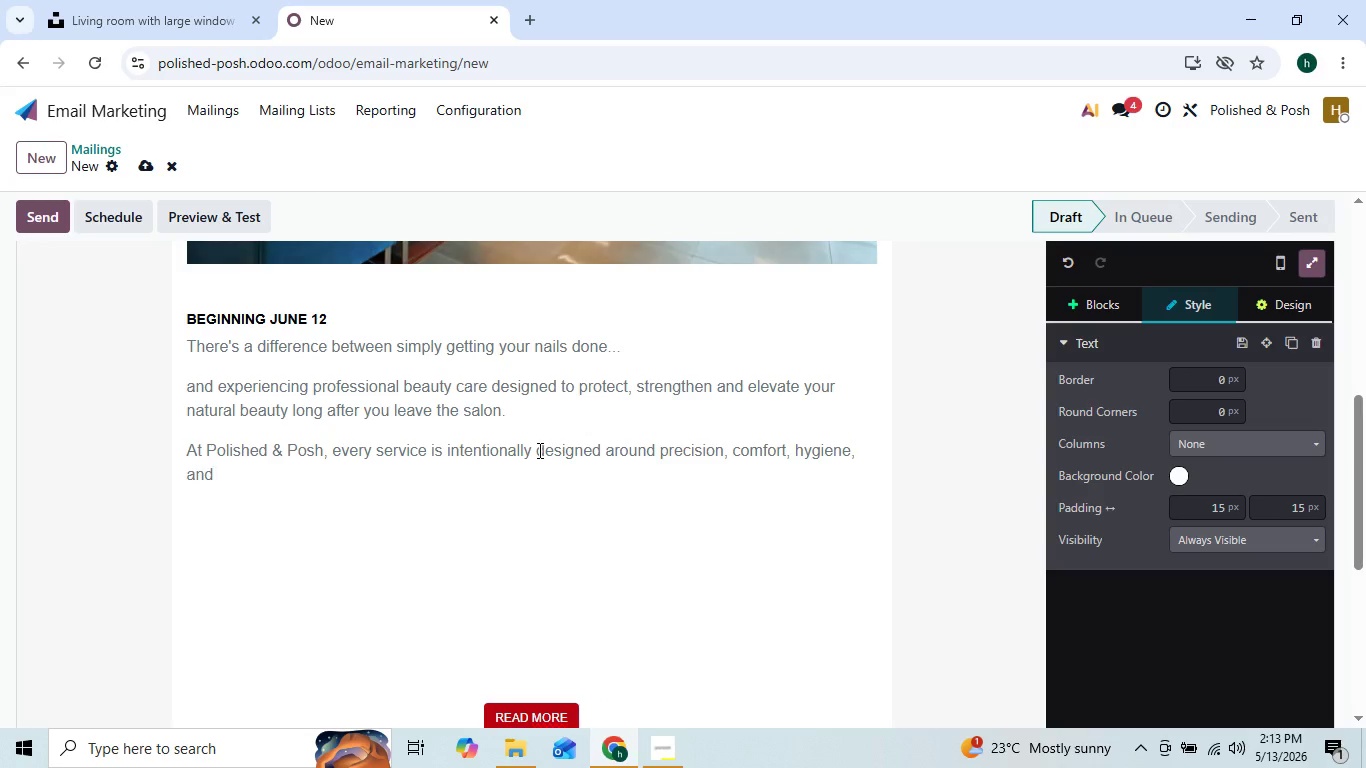 
key(ArrowLeft)
 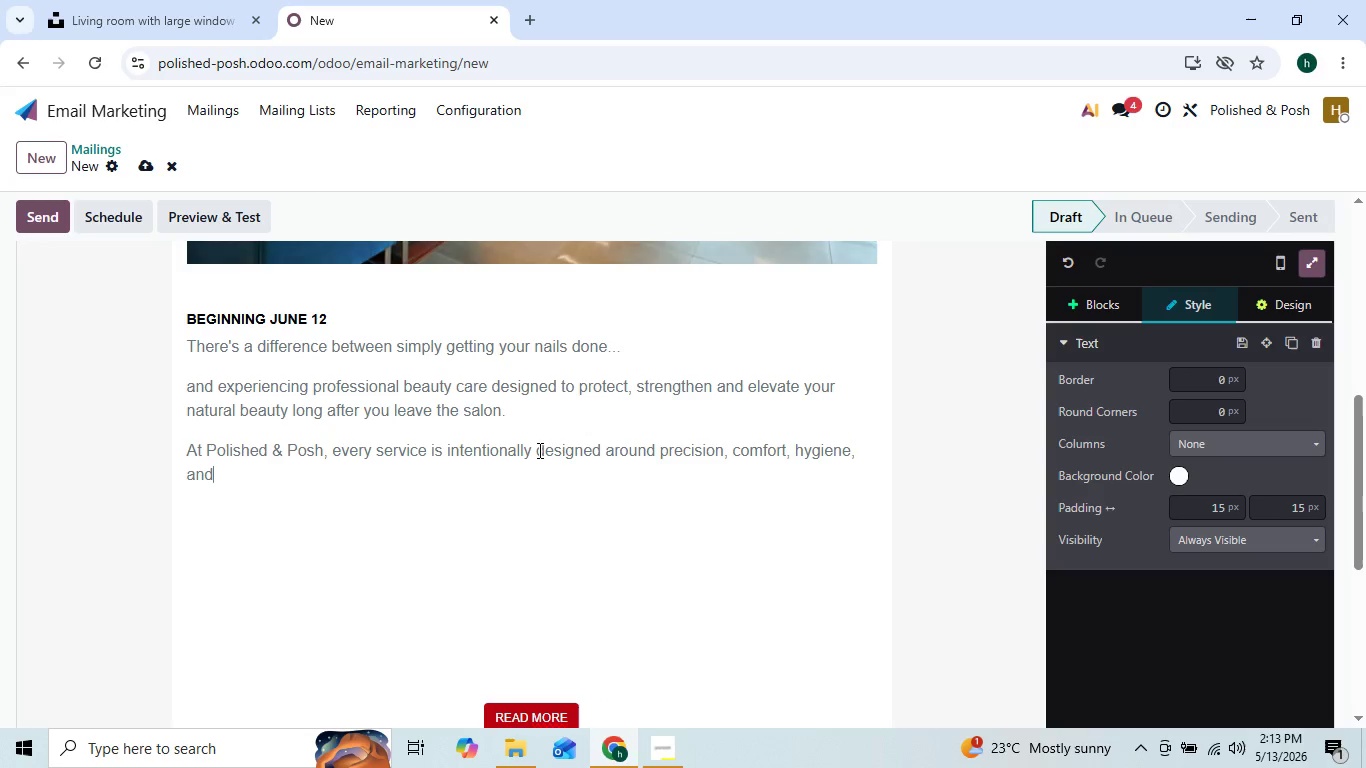 
key(ArrowRight)
 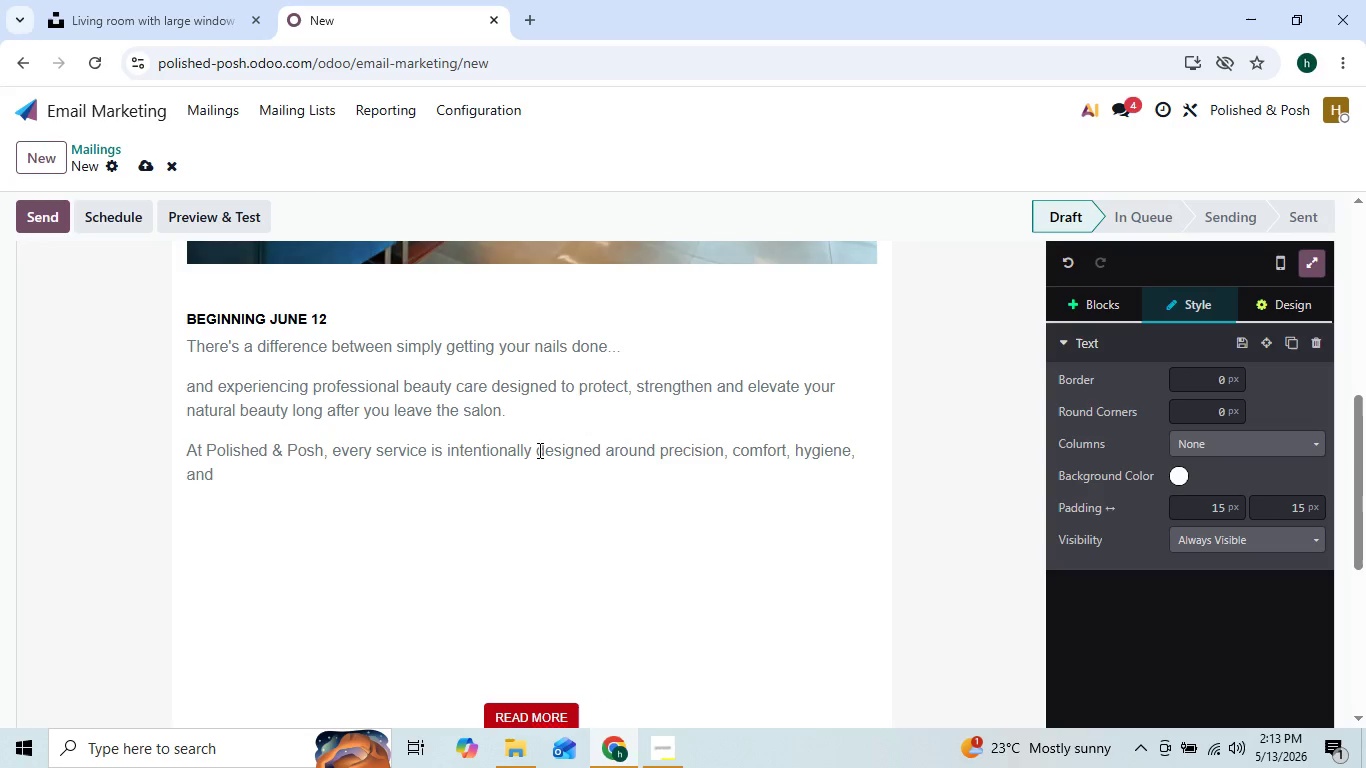 
type( long )
key(Backspace)
type(-term nail and lash health)
 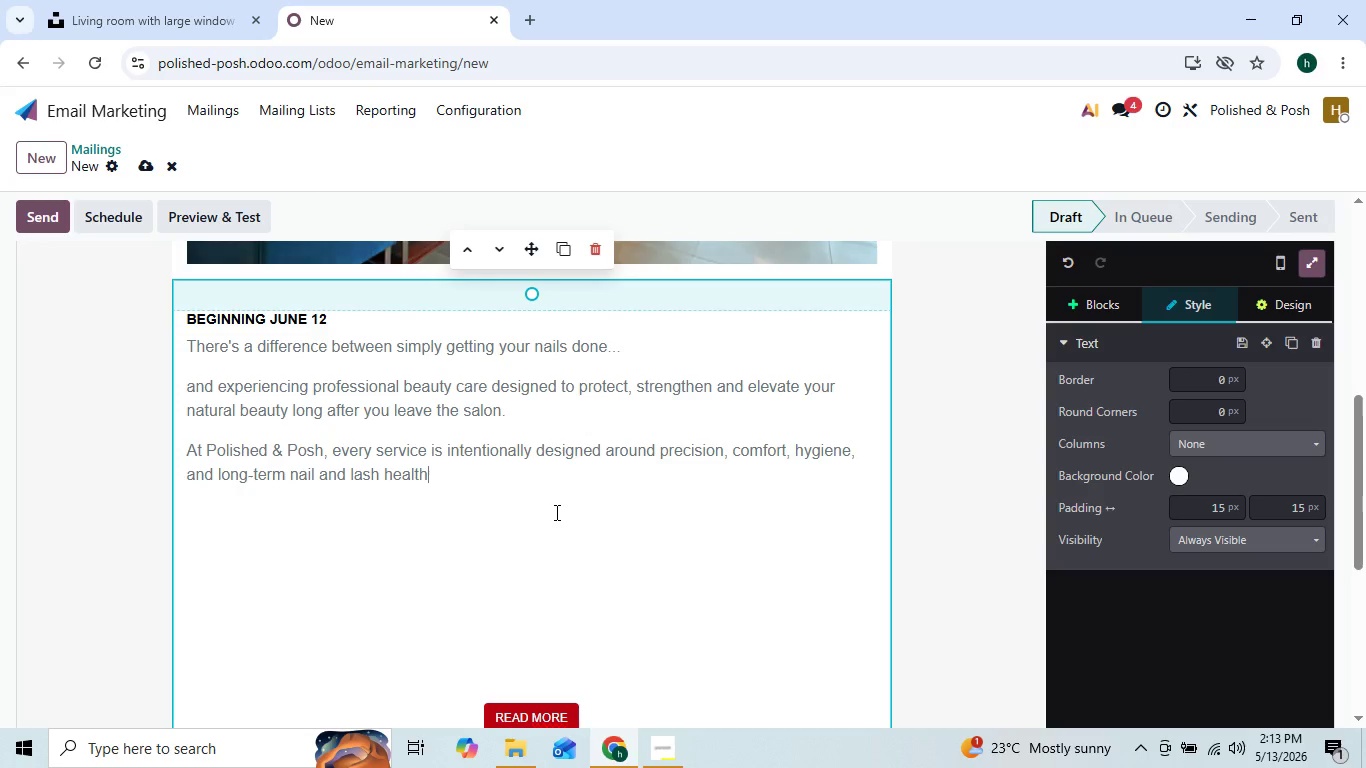 
key(Period)
 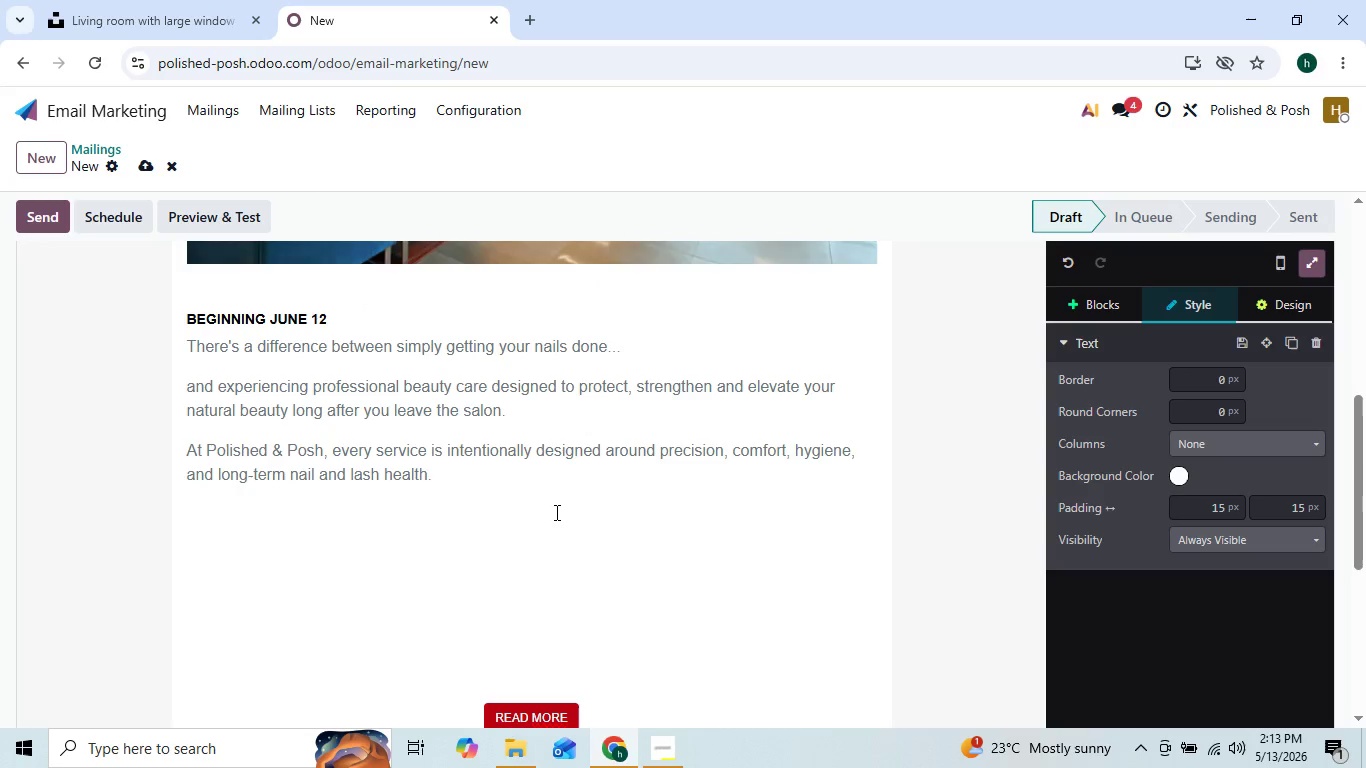 
key(Enter)
 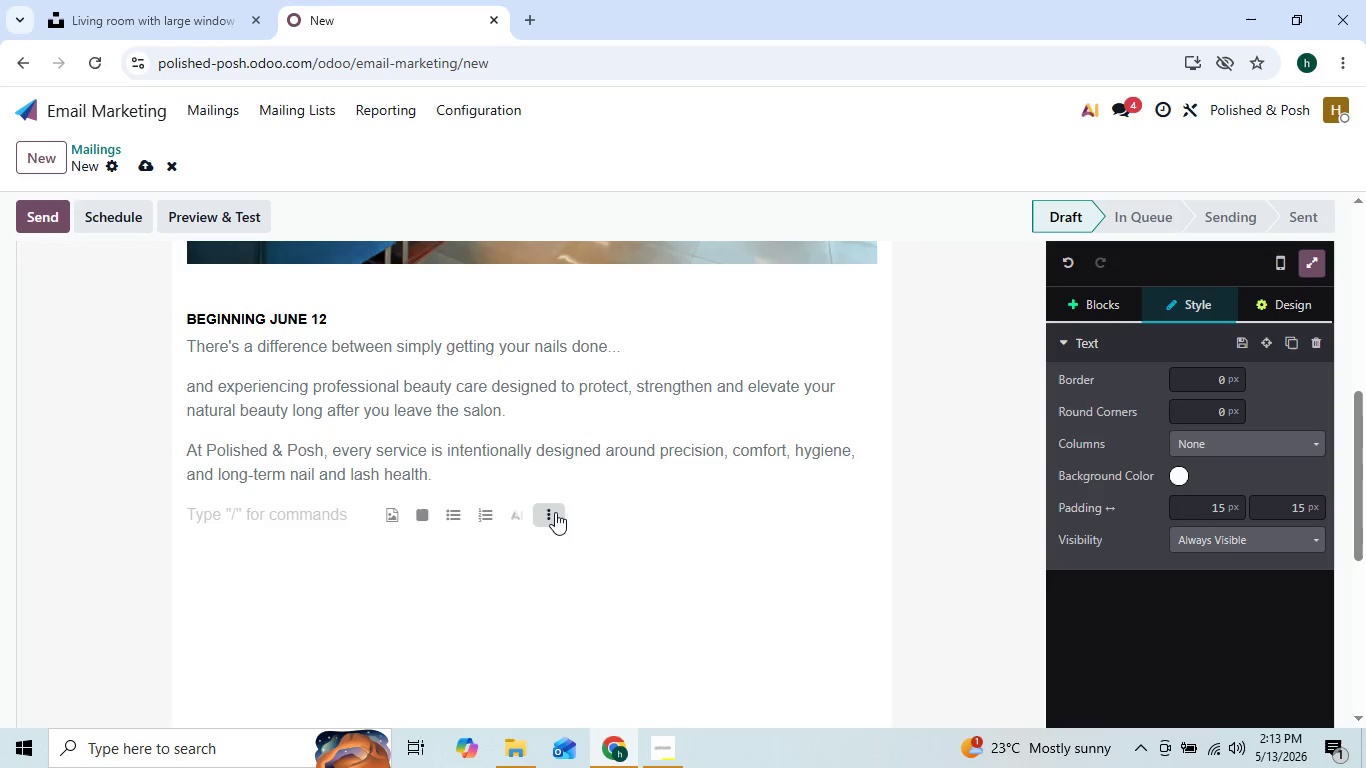 
type(From careful cuticle work to balanced )
 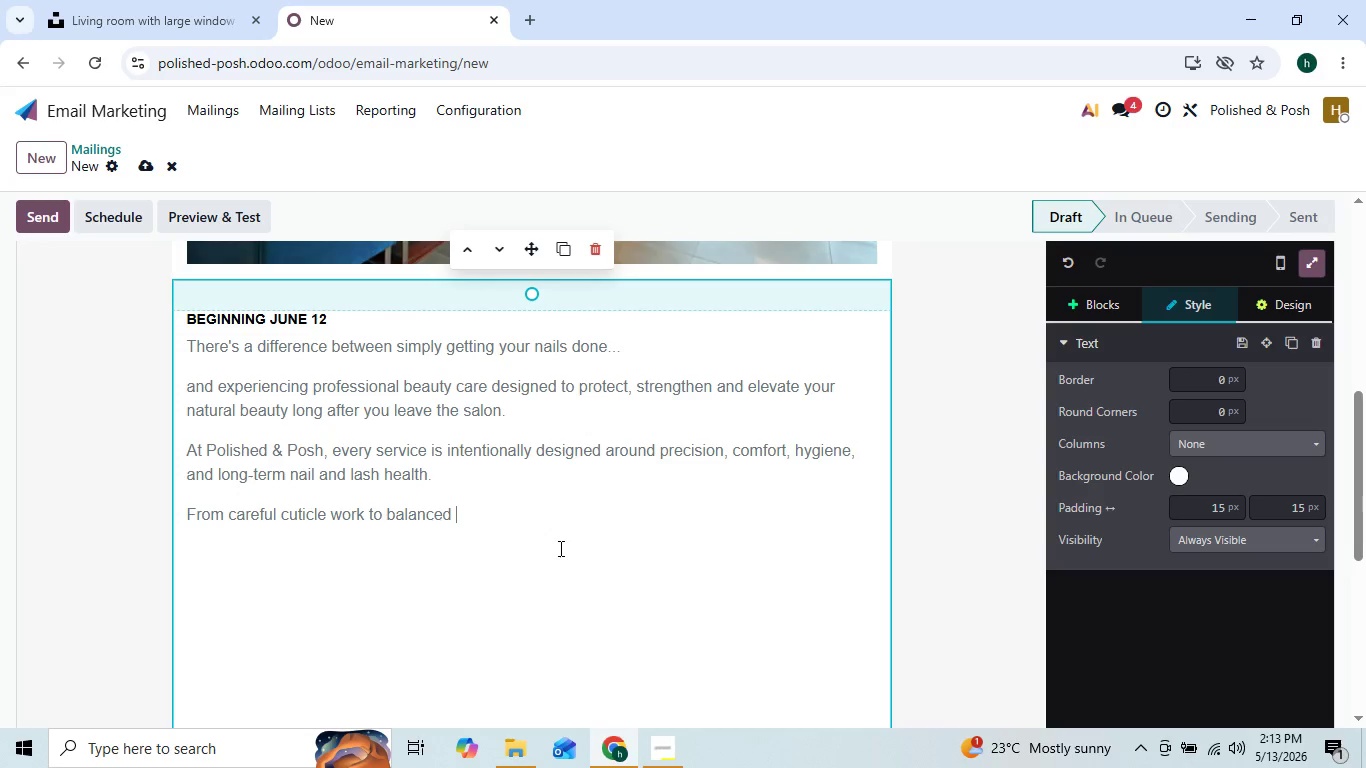 
left_click_drag(start_coordinate=[551, 573], to_coordinate=[559, 567])
 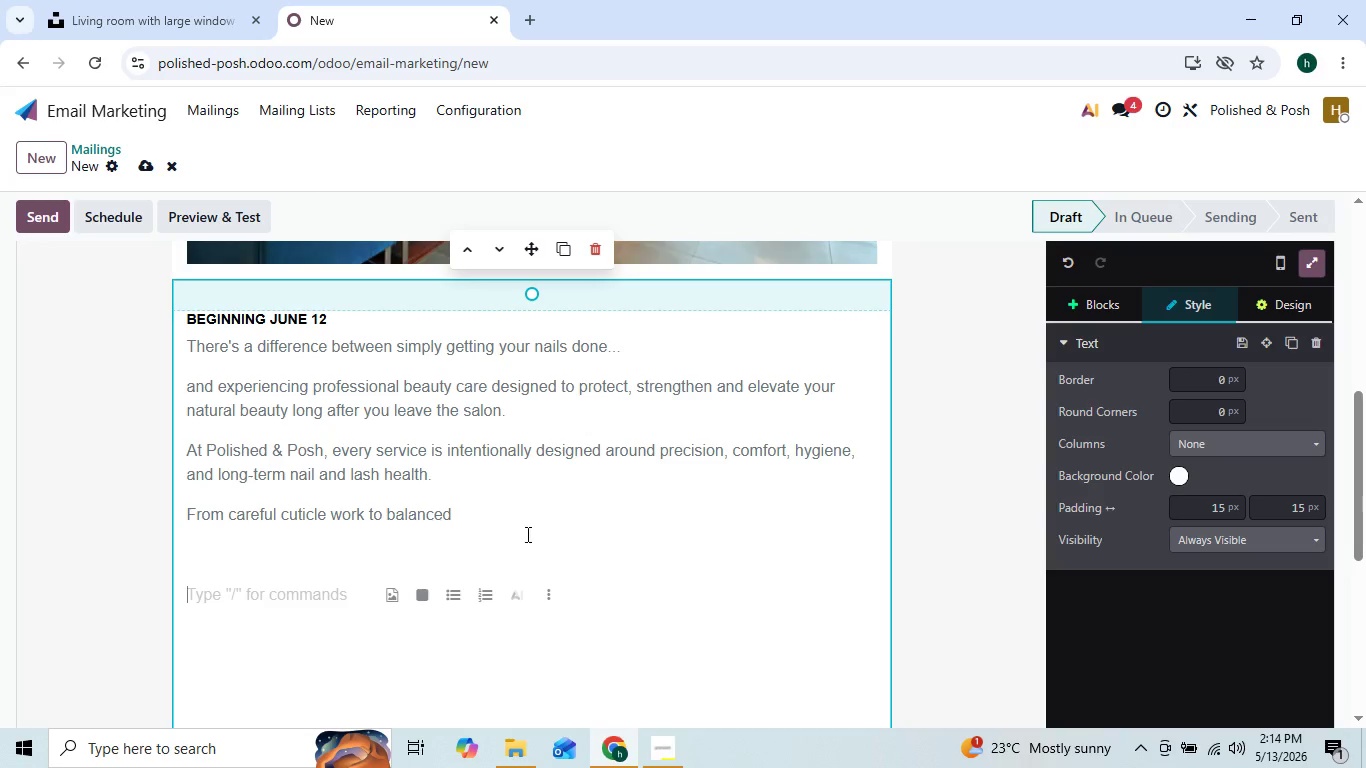 
left_click([522, 532])
 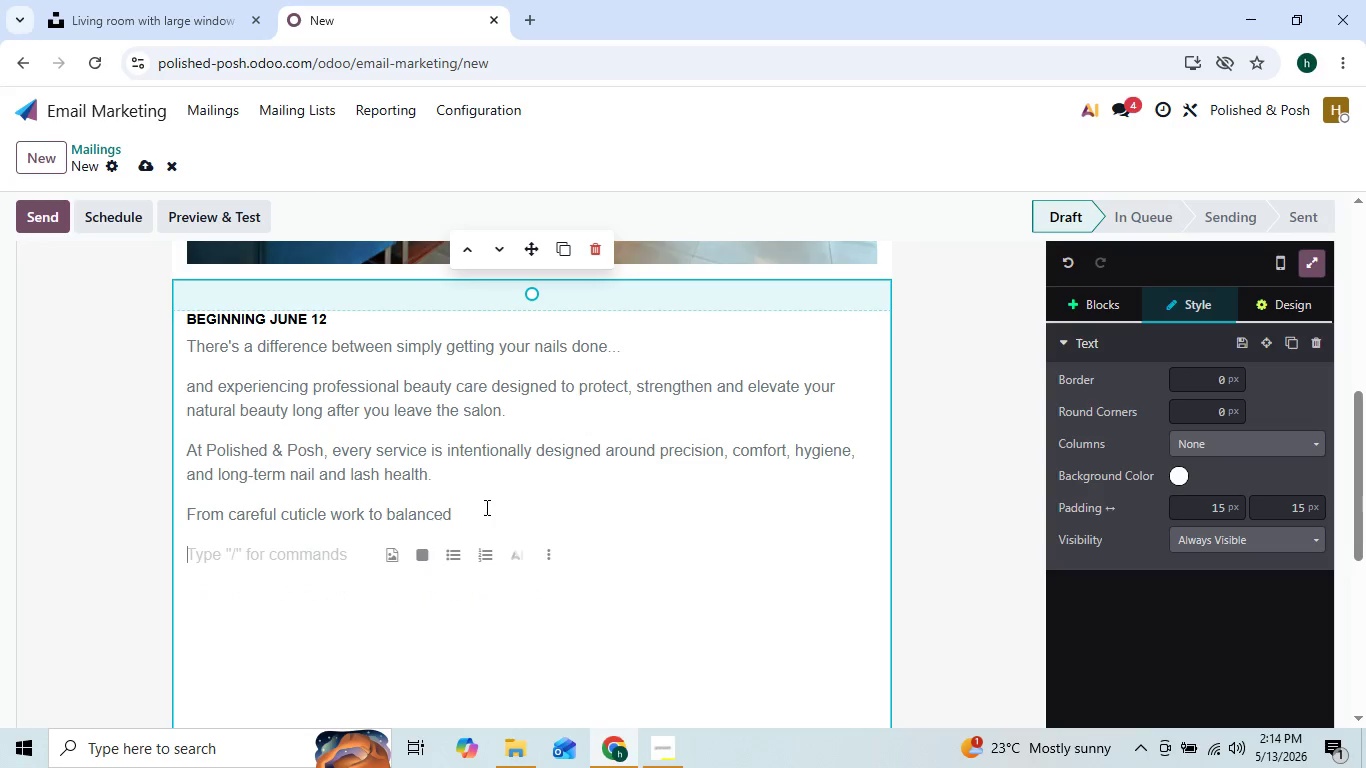 
left_click([485, 507])
 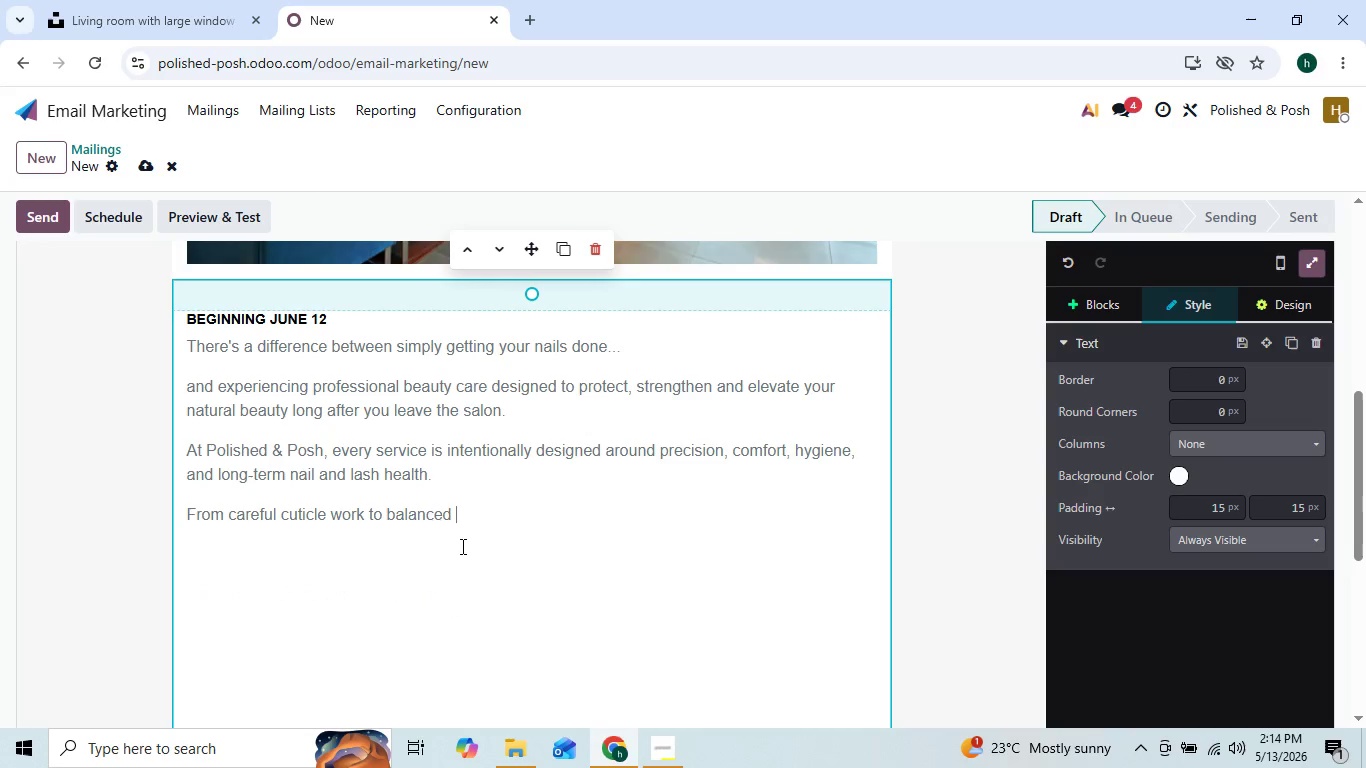 
wait(6.14)
 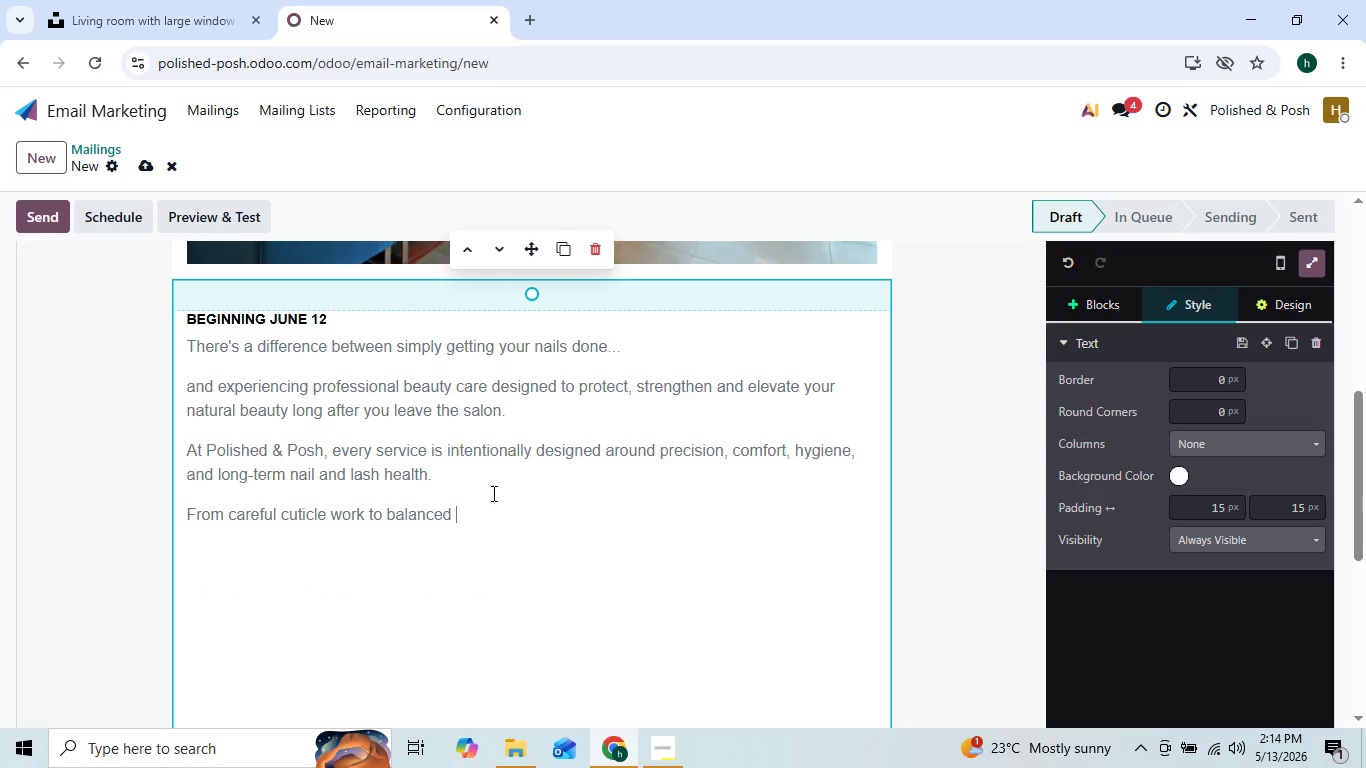 
left_click([482, 520])
 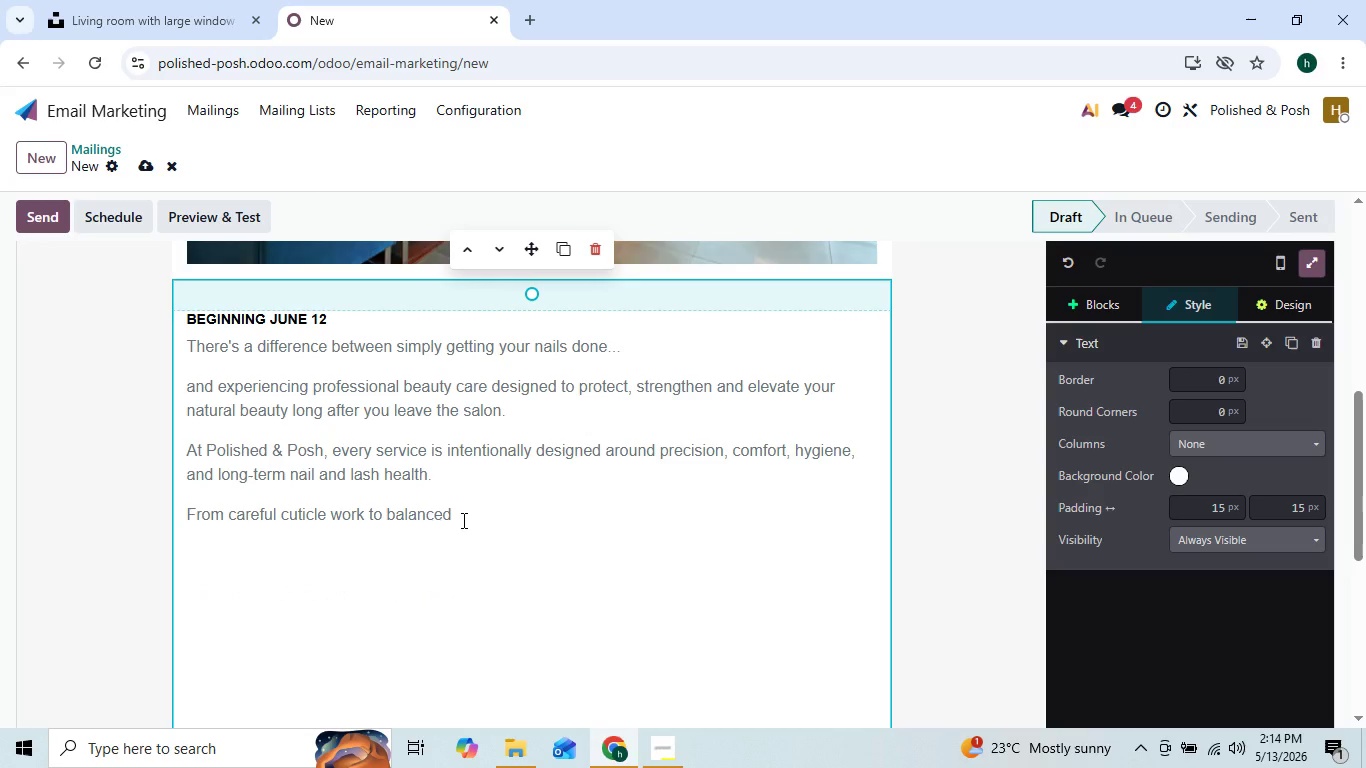 
left_click([462, 520])
 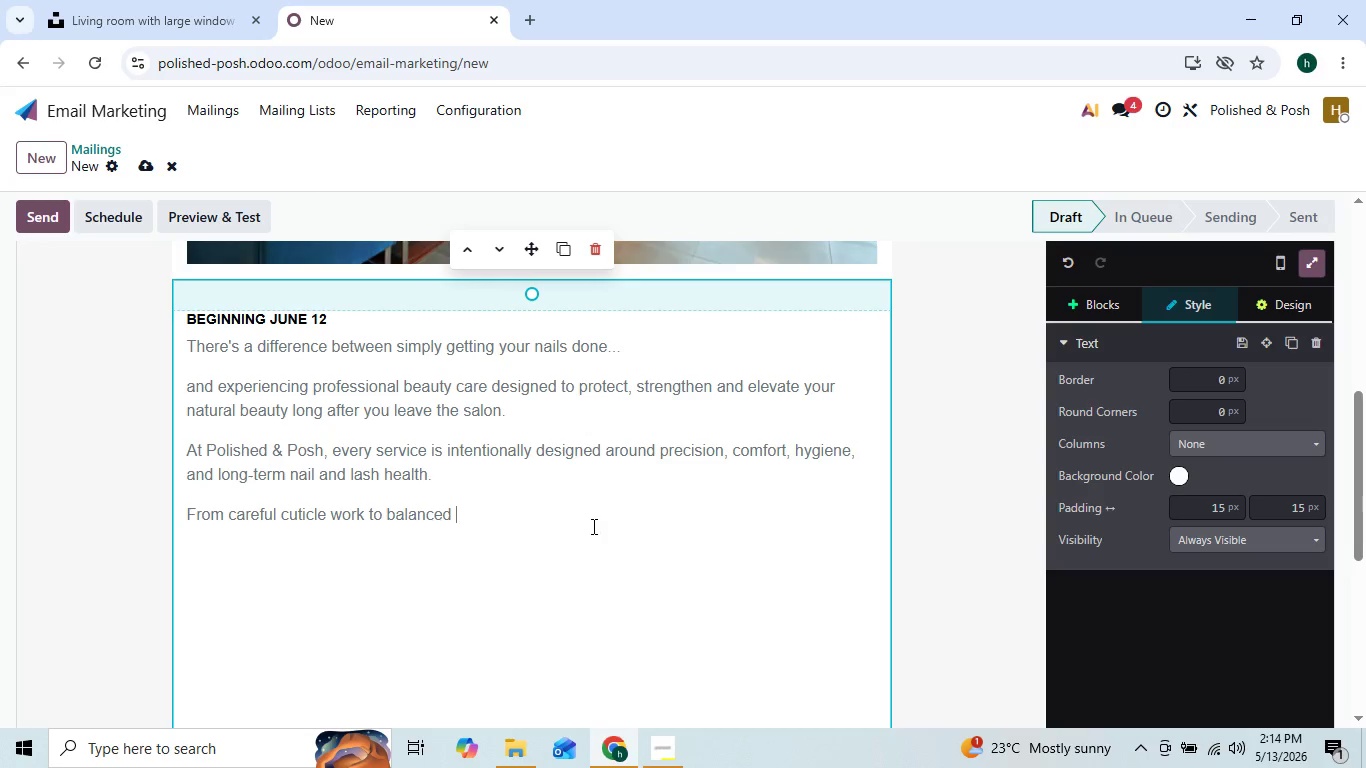 
wait(9.83)
 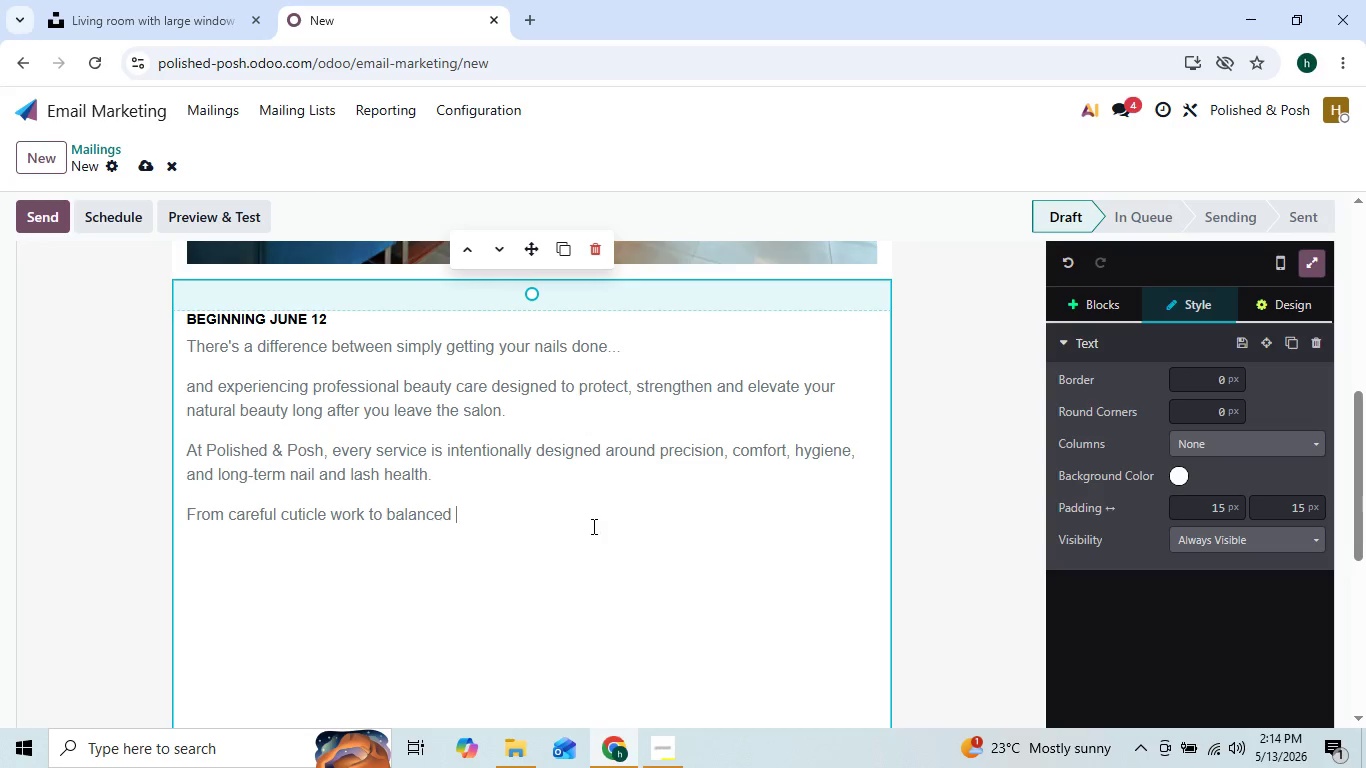 
type(gel)
 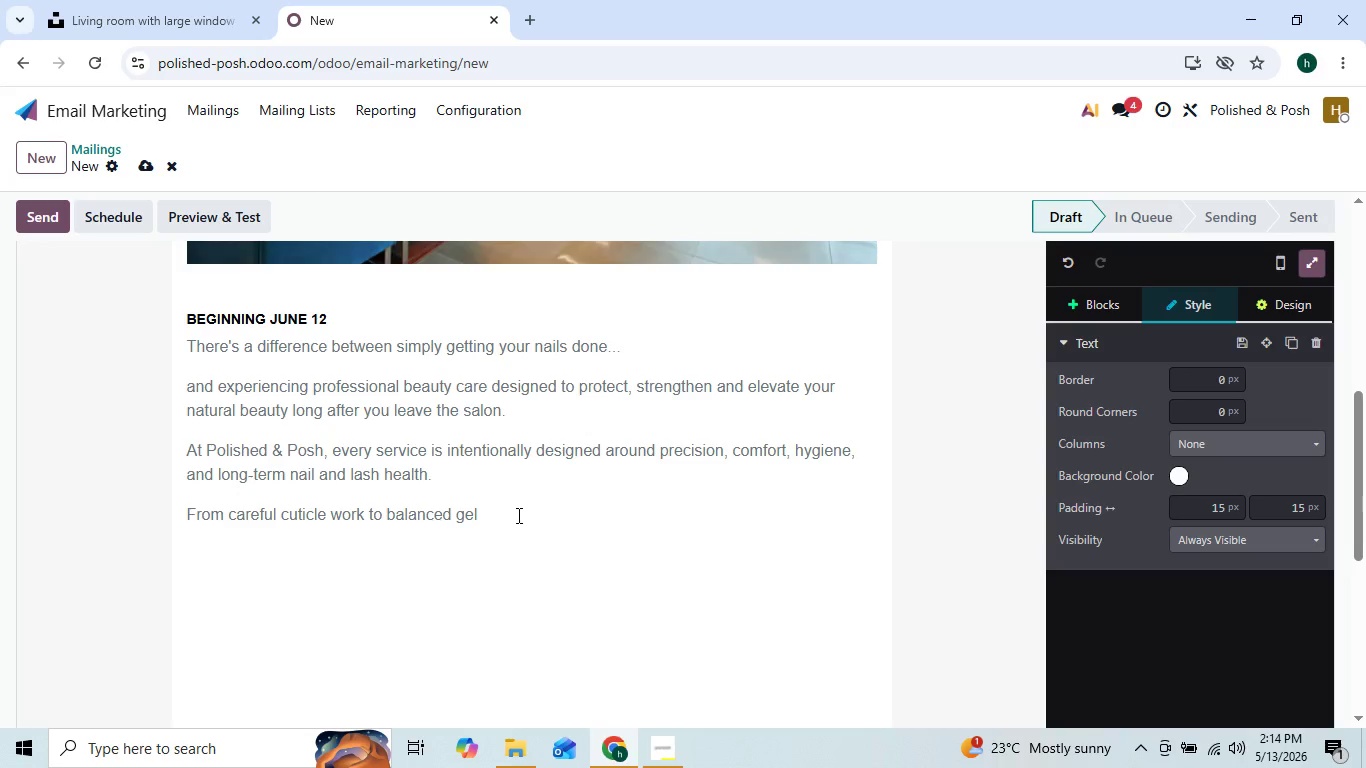 
type( strucure application)
 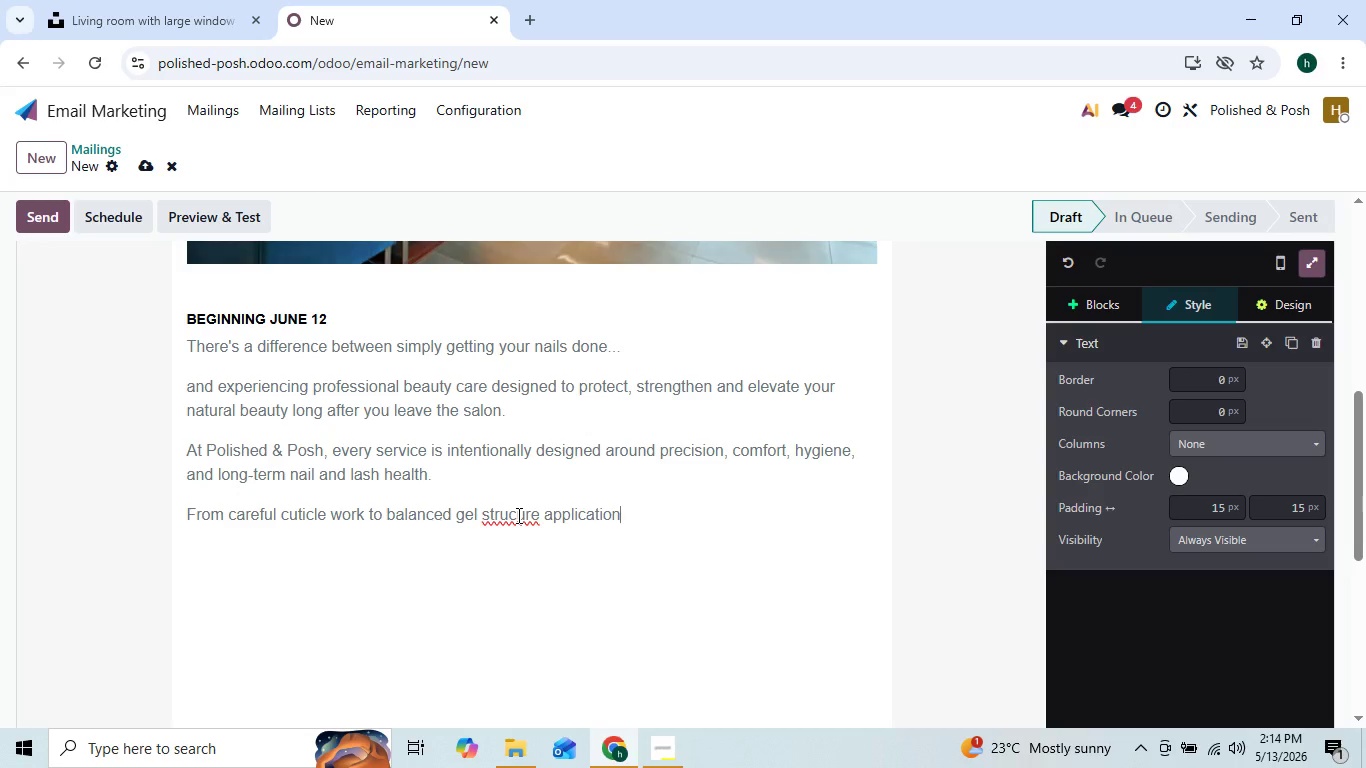 
key(ArrowLeft)
 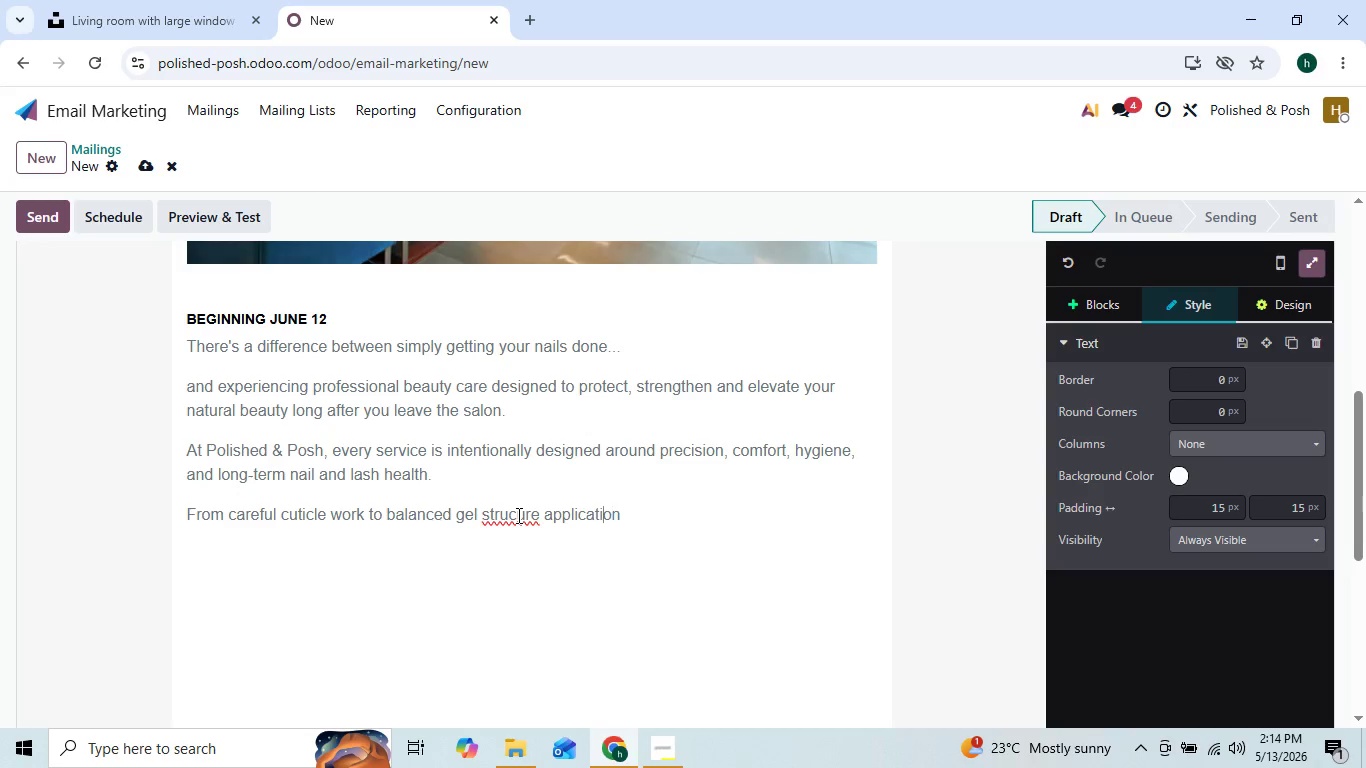 
key(ArrowLeft)
 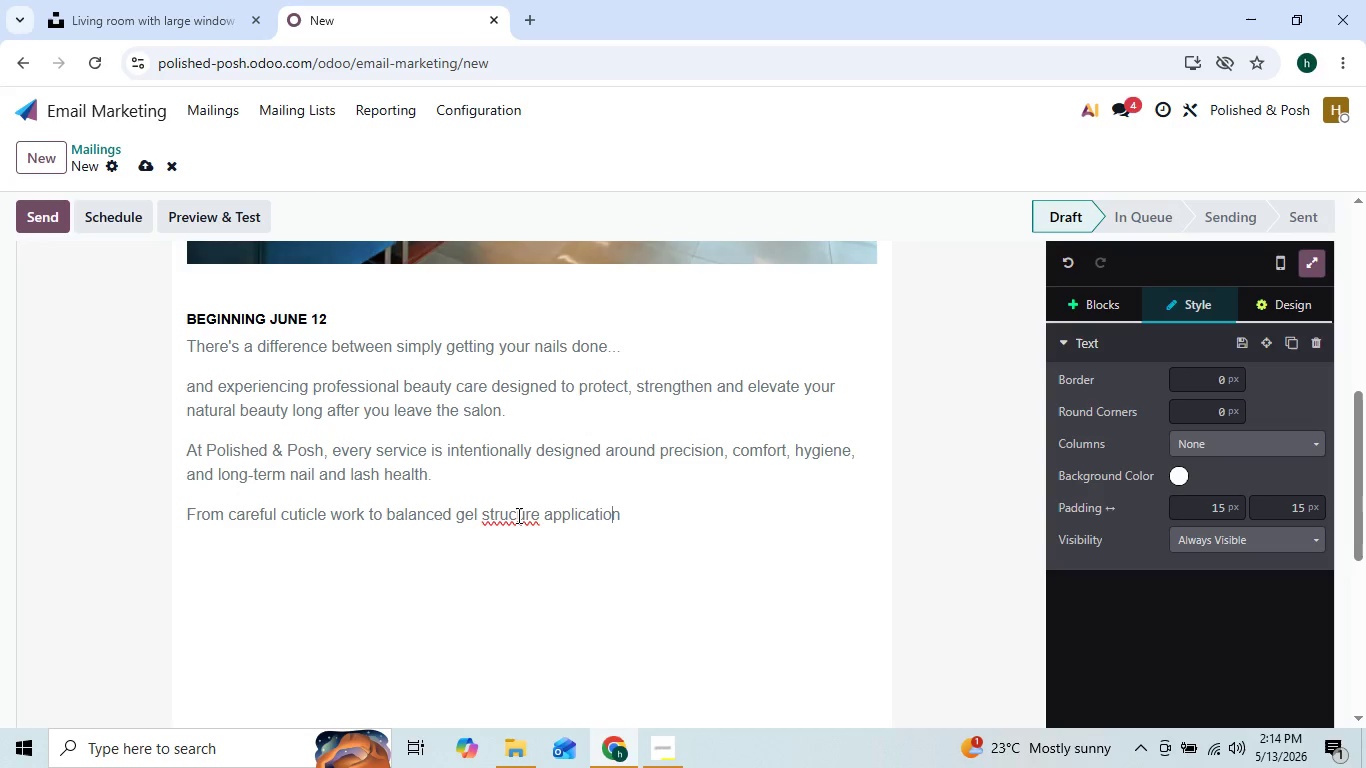 
key(ArrowRight)
 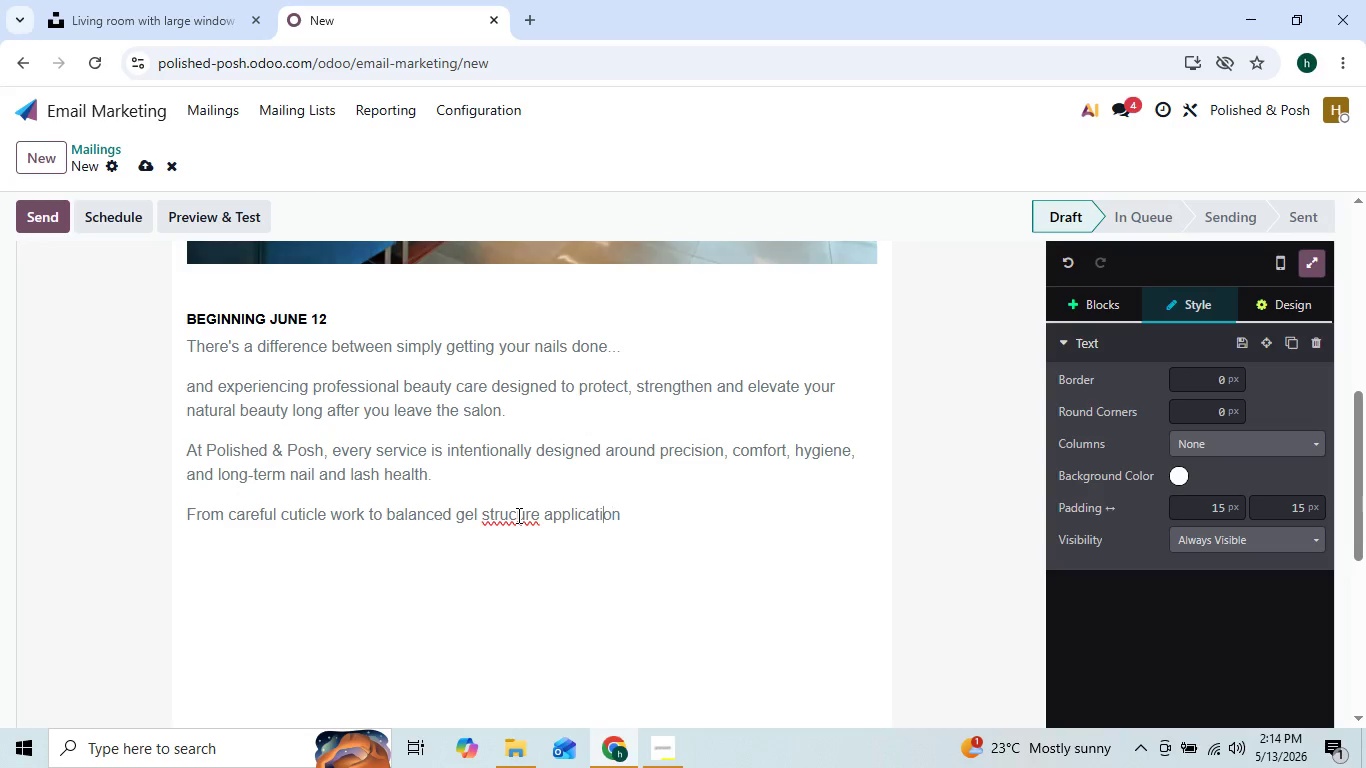 
key(ArrowLeft)
 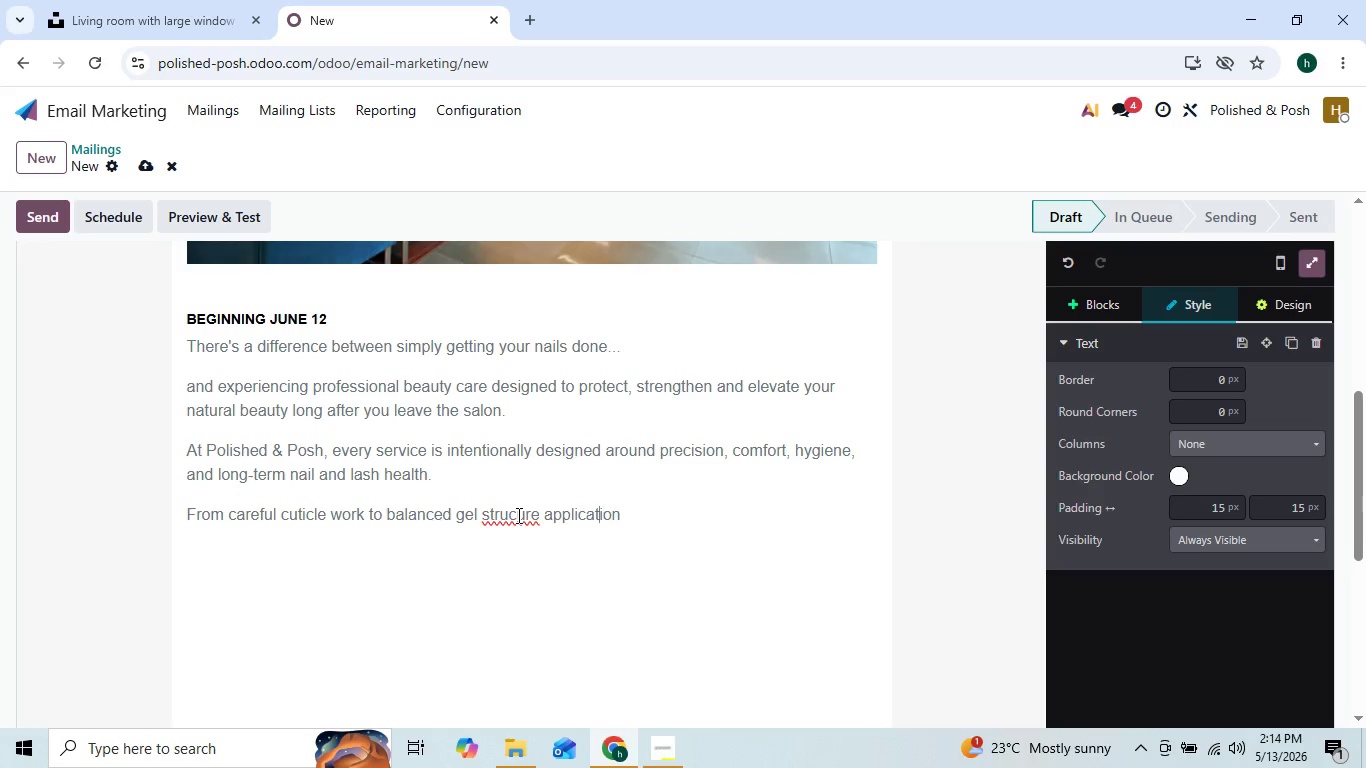 
key(ArrowLeft)
 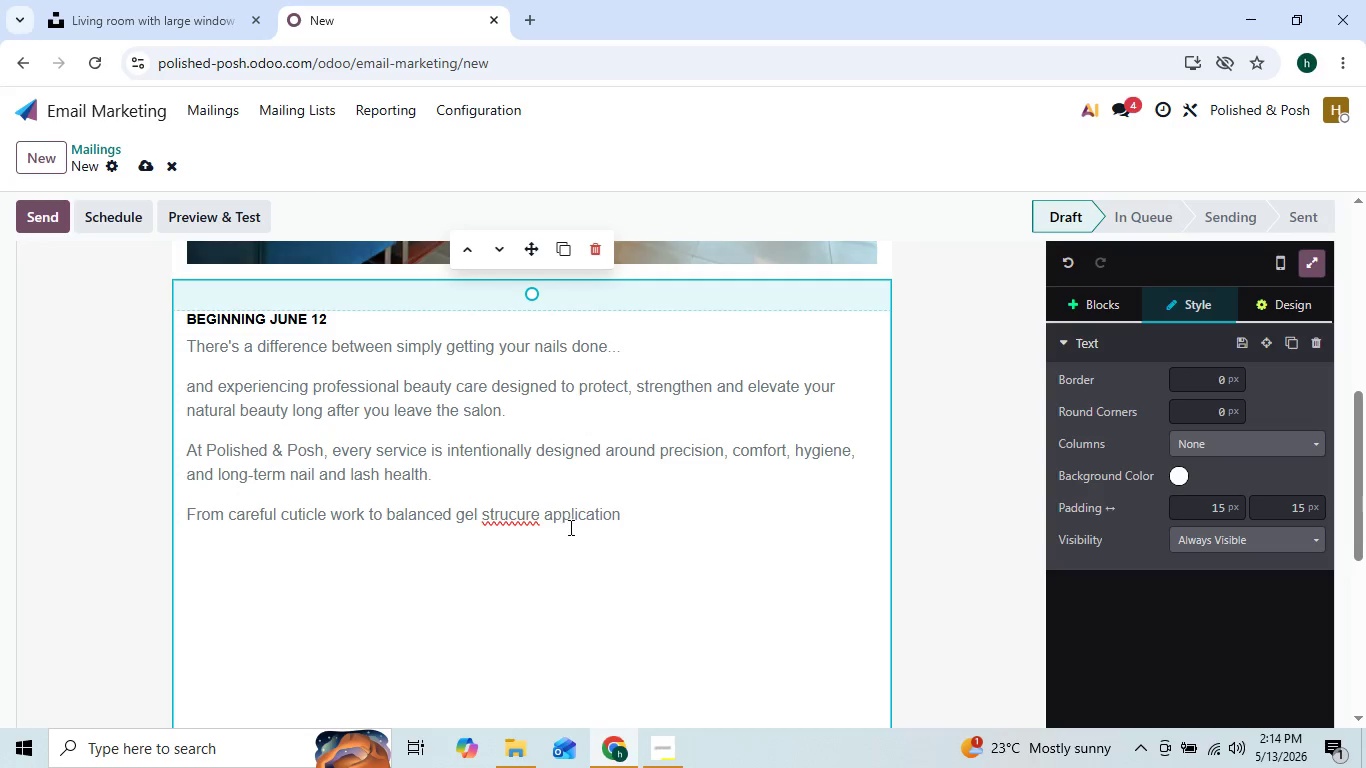 
wait(5.36)
 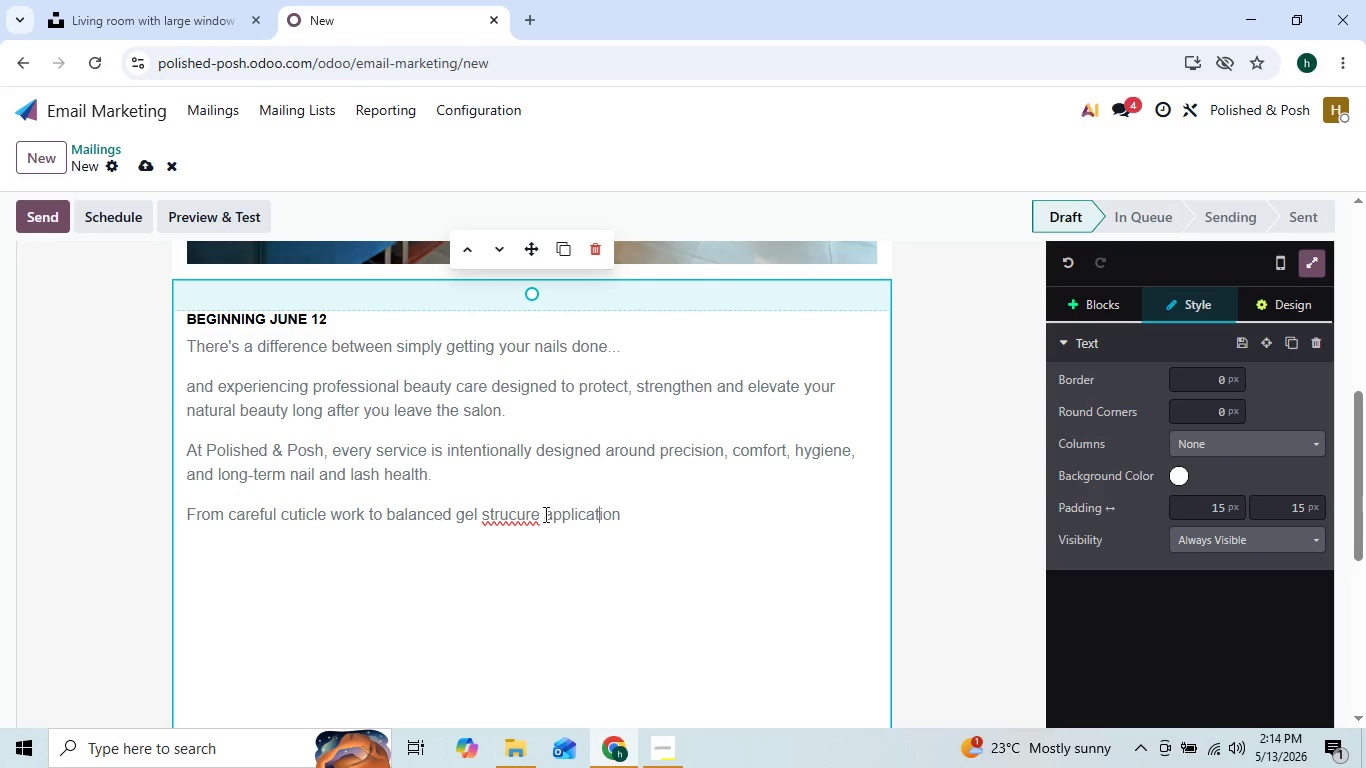 
left_click([515, 510])
 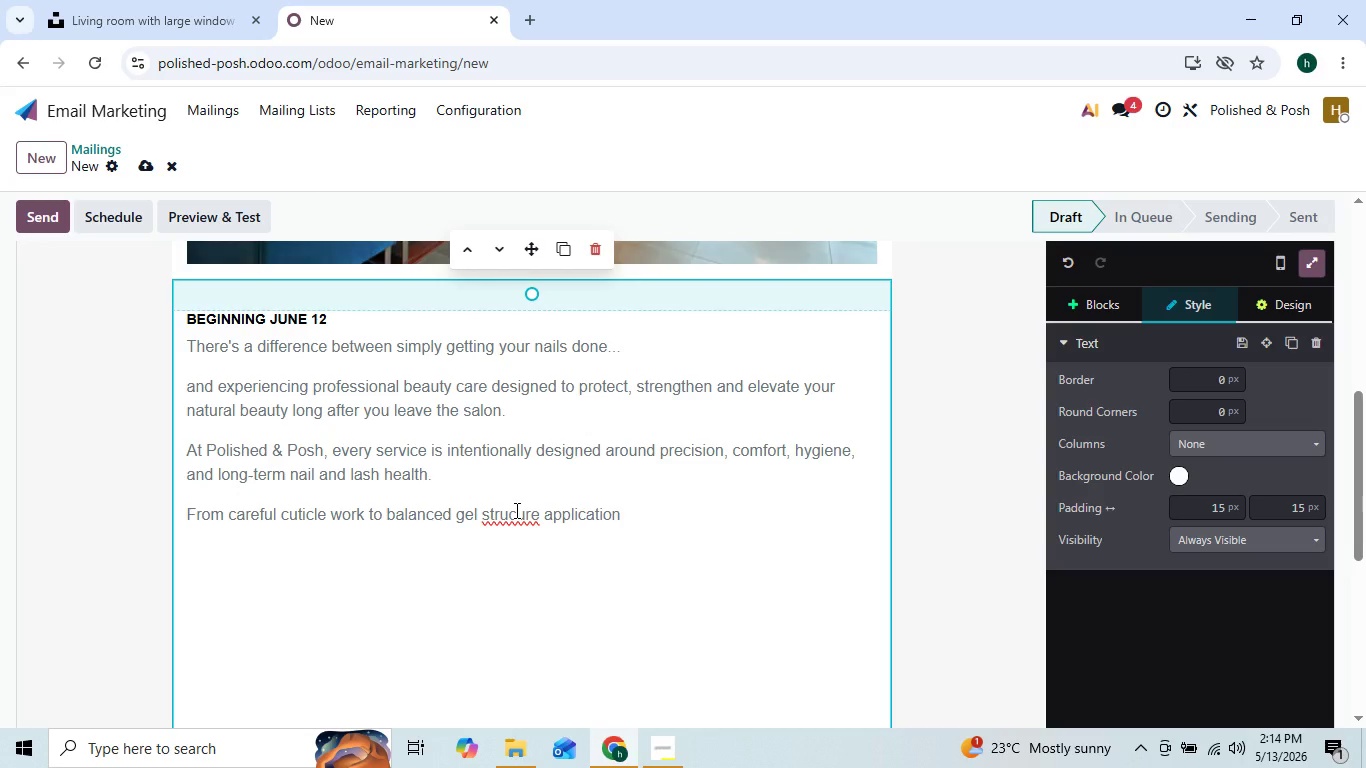 
key(T)
 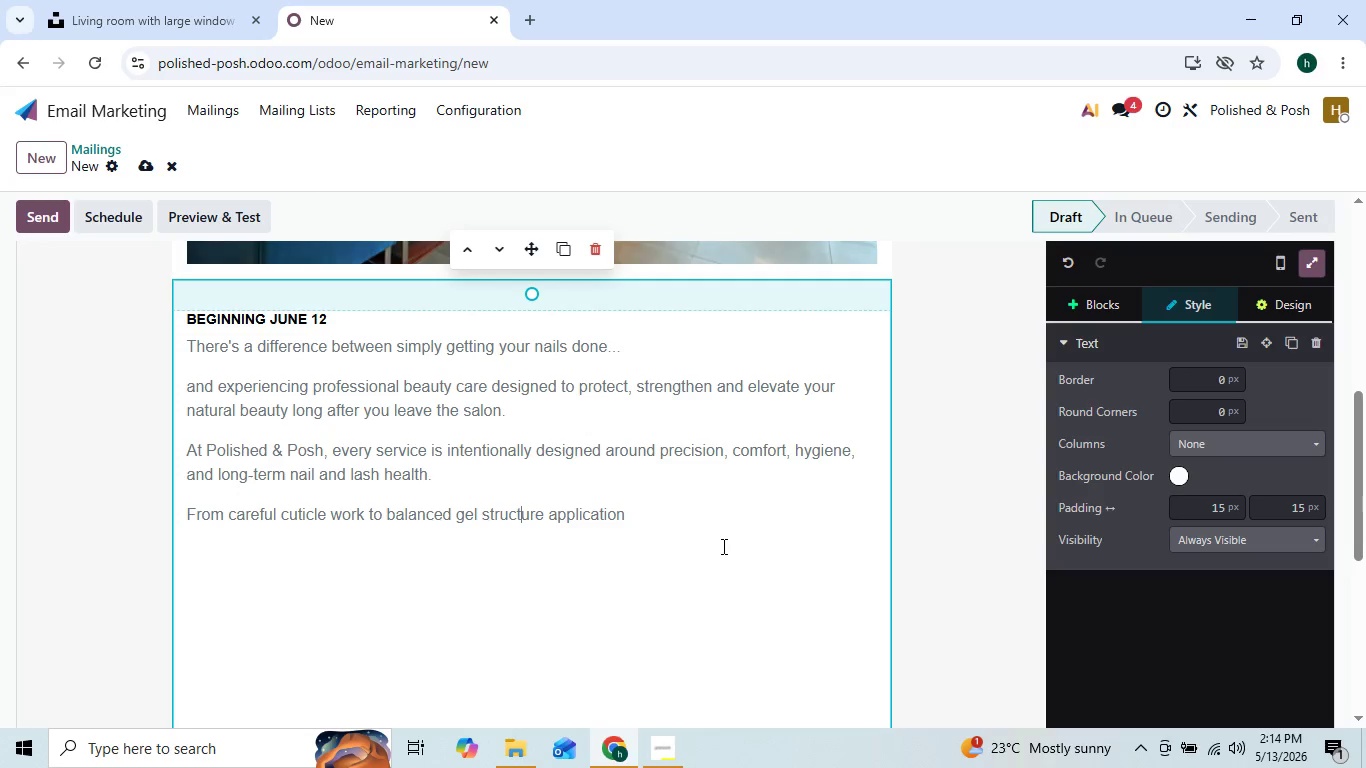 
wait(12.61)
 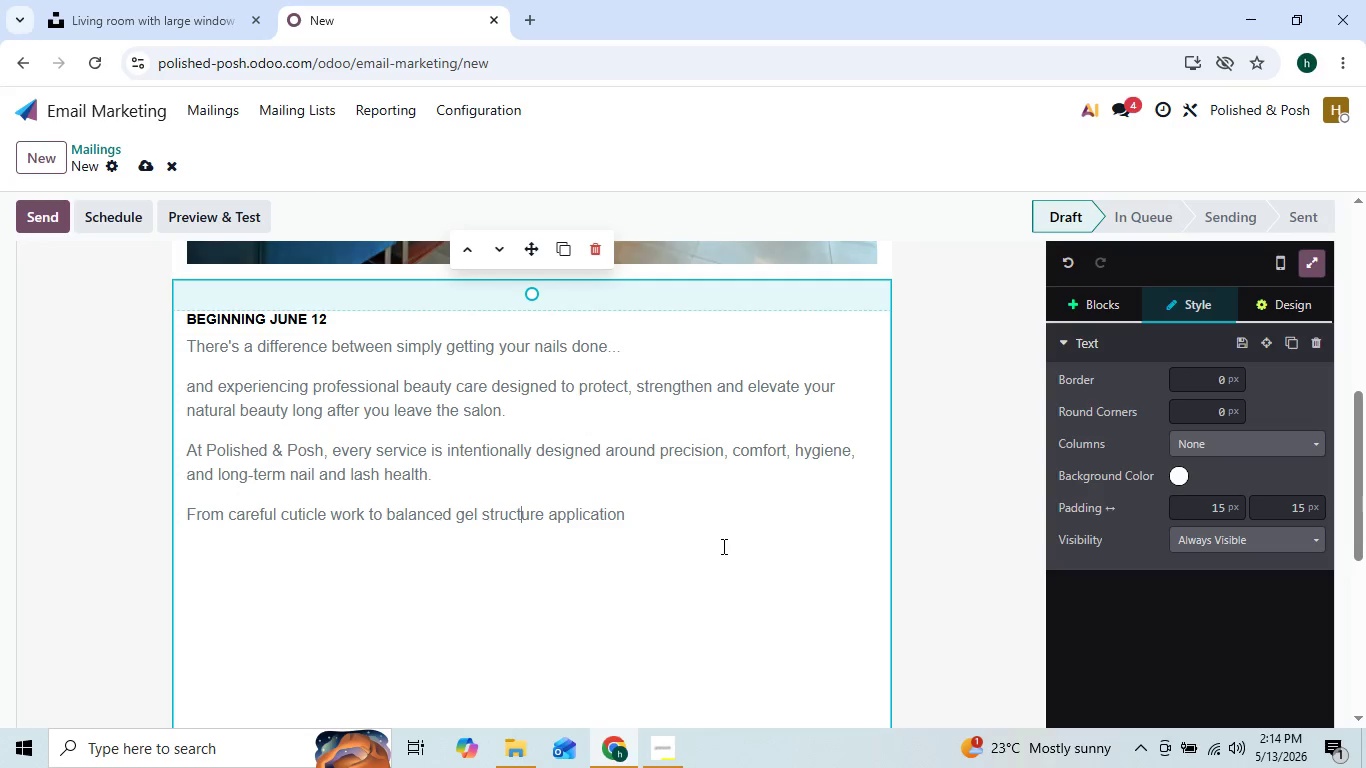 
left_click([697, 526])
 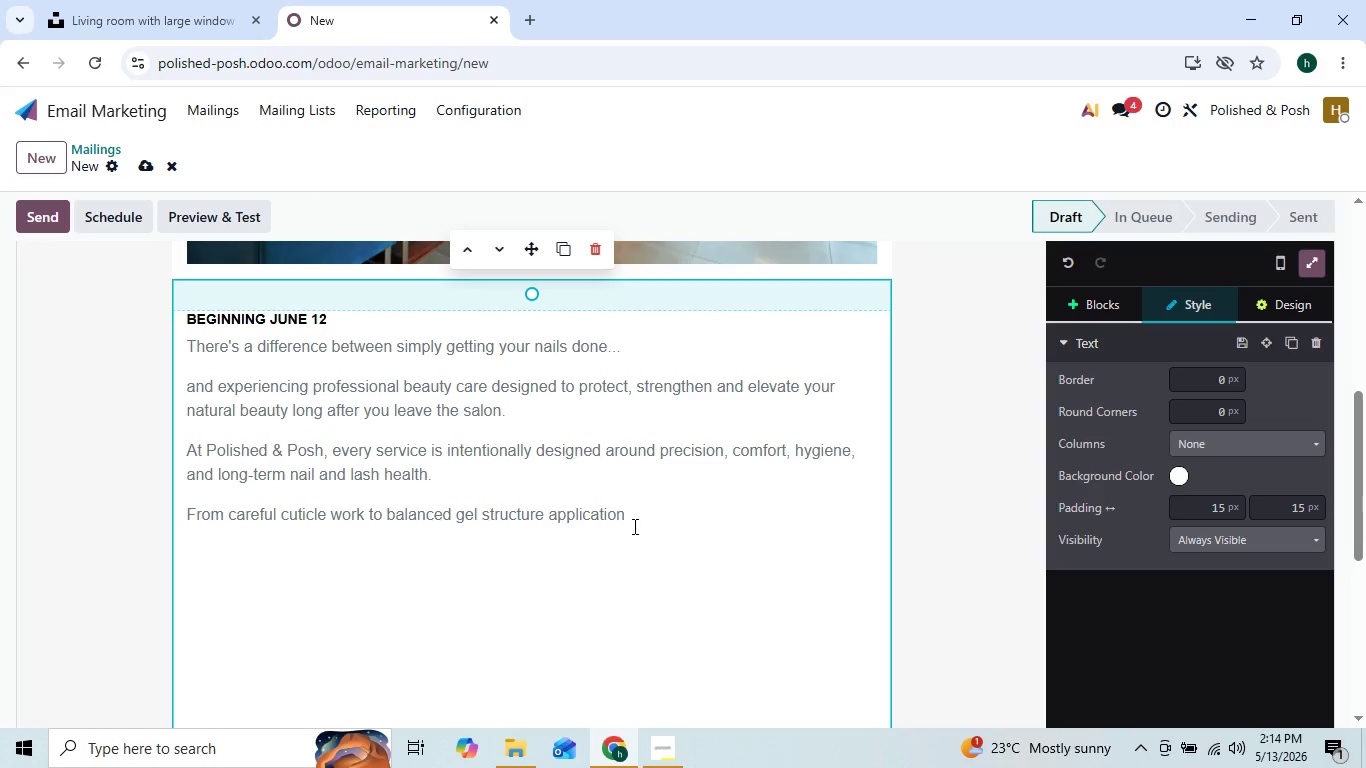 
wait(5.34)
 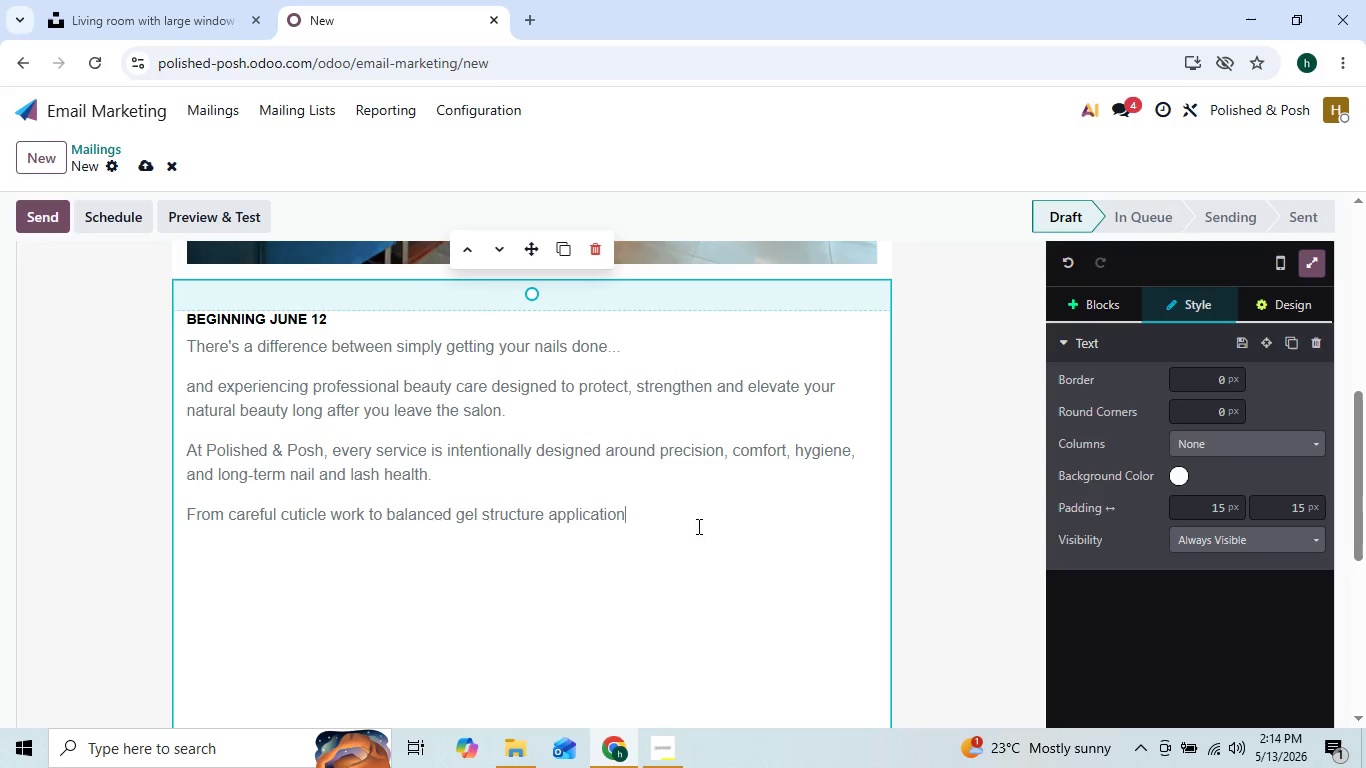 
left_click([595, 464])
 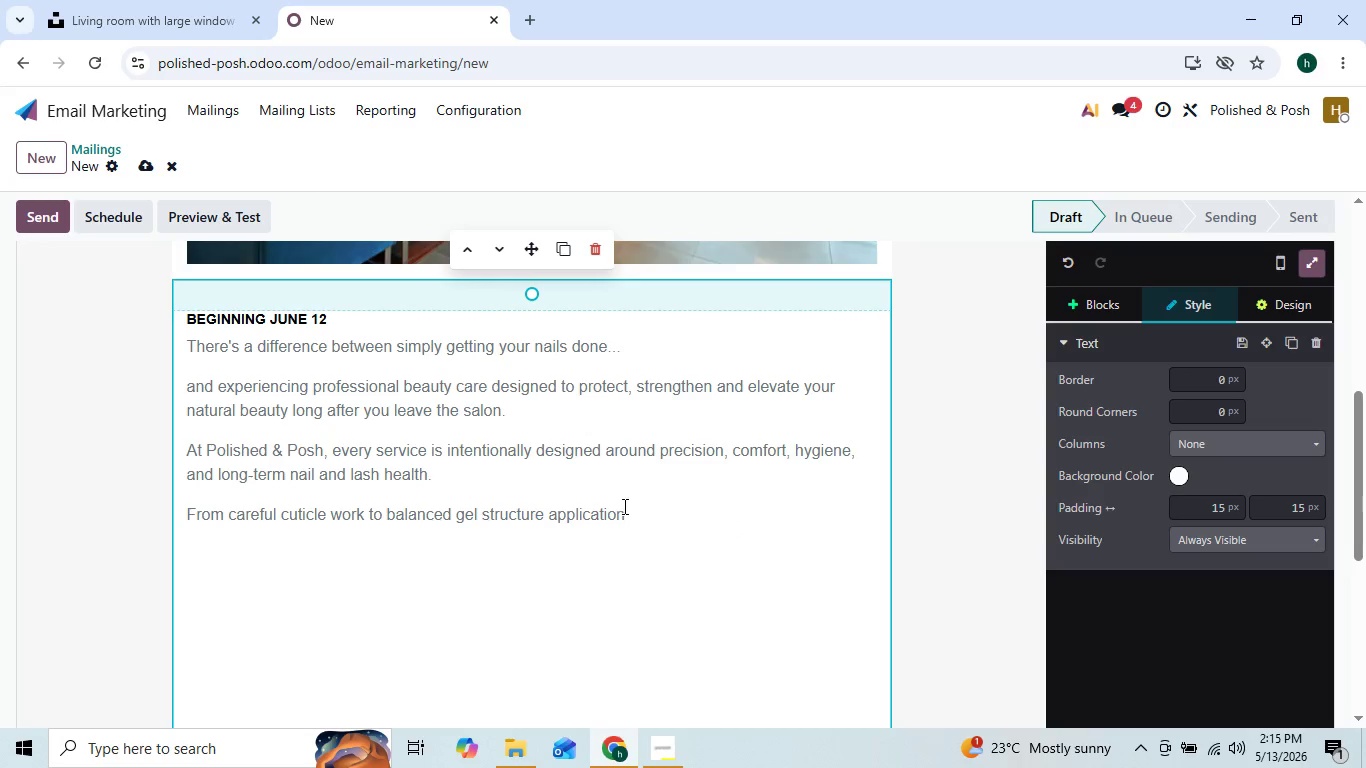 
left_click([623, 506])
 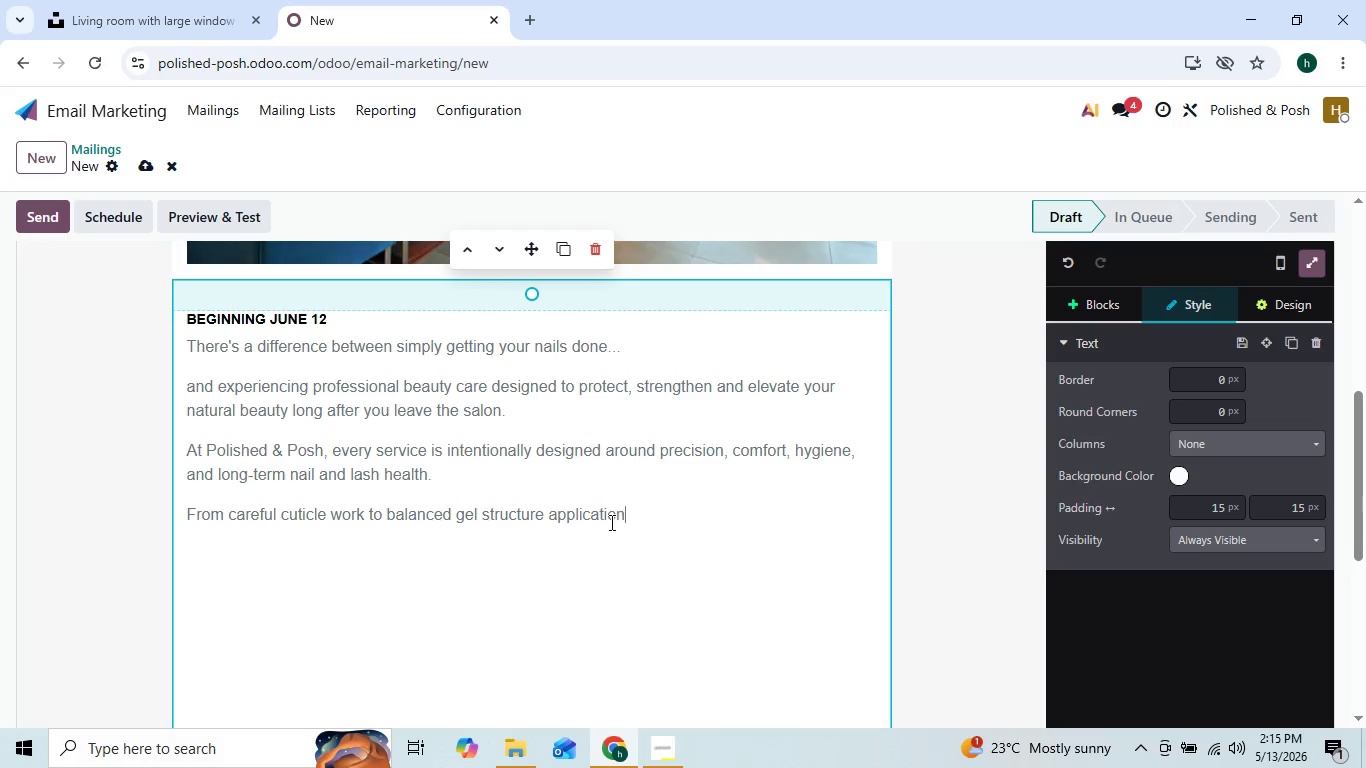 
type( and genle)
key(Backspace)
key(Backspace)
type(tle removal techniques )
 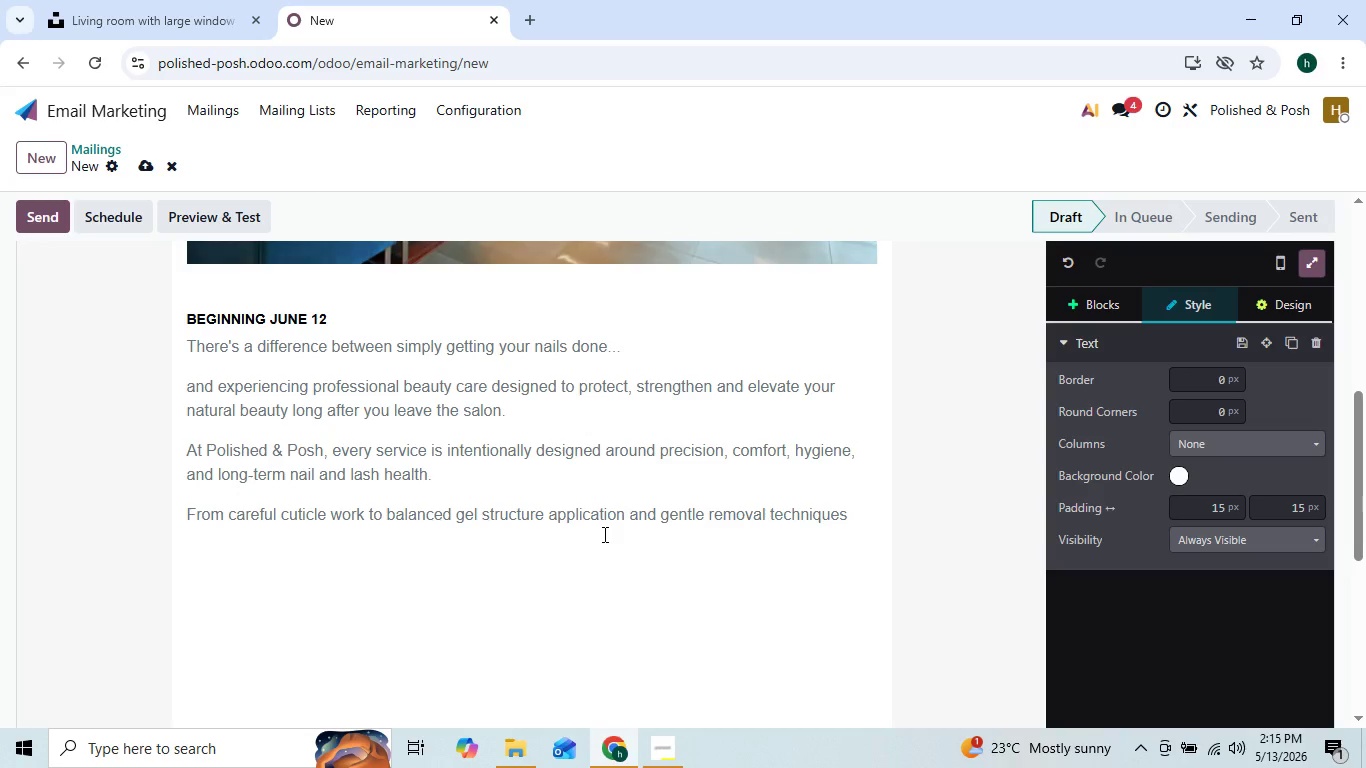 
key(ArrowLeft)
 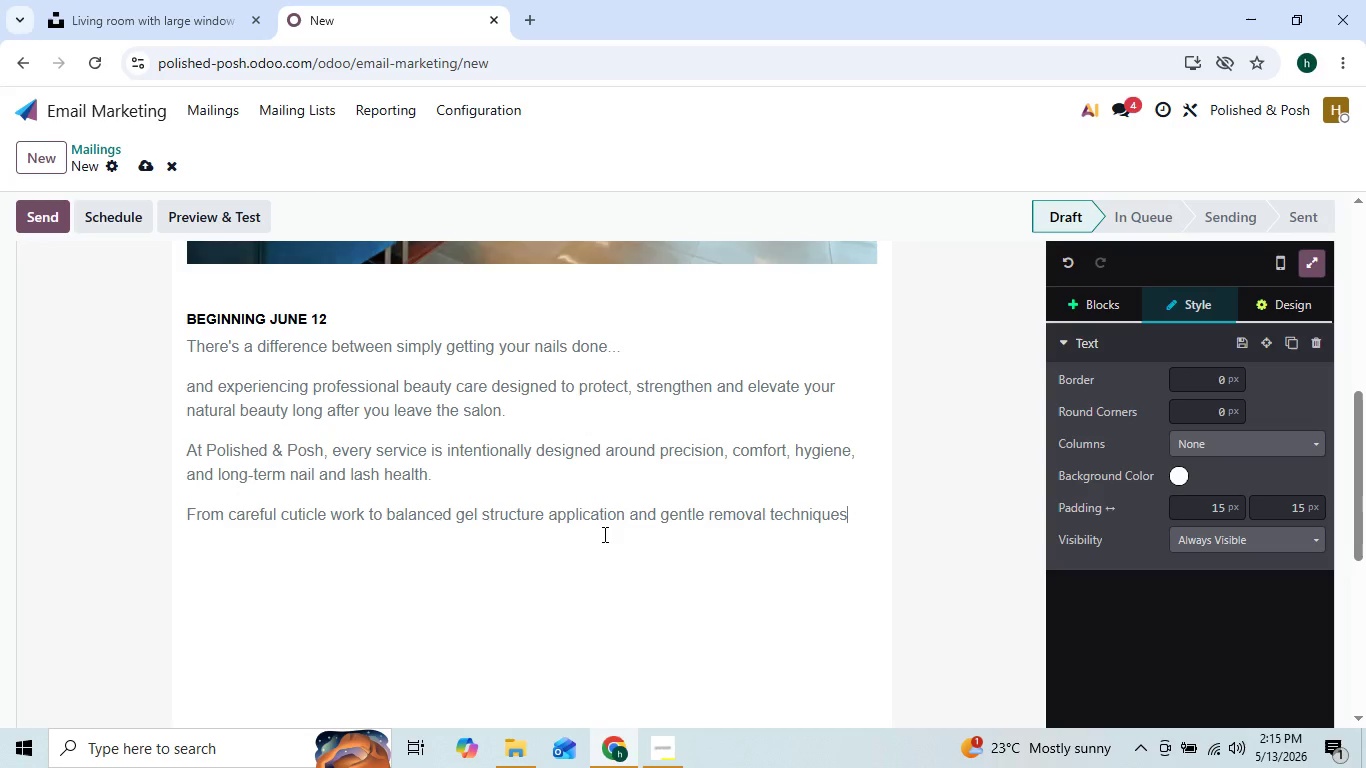 
key(ArrowLeft)
 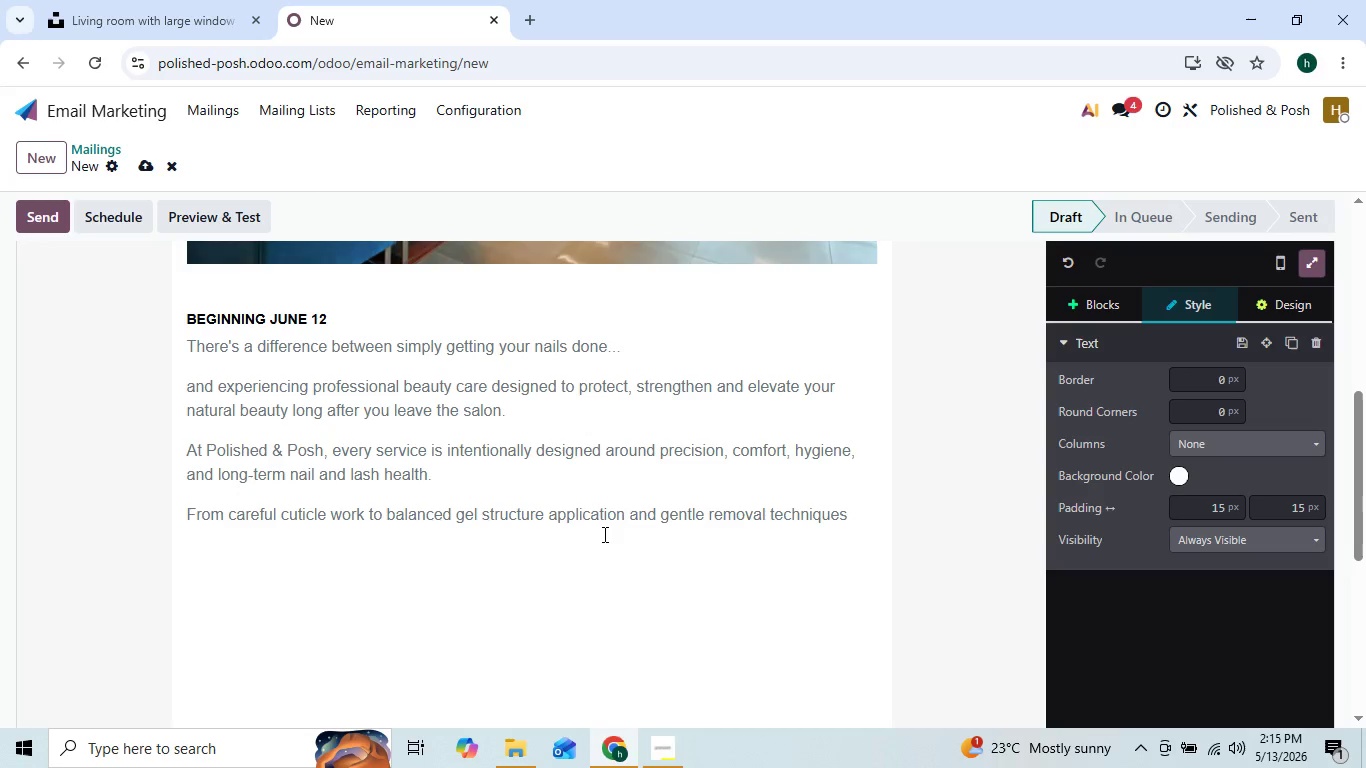 
key(ArrowRight)
 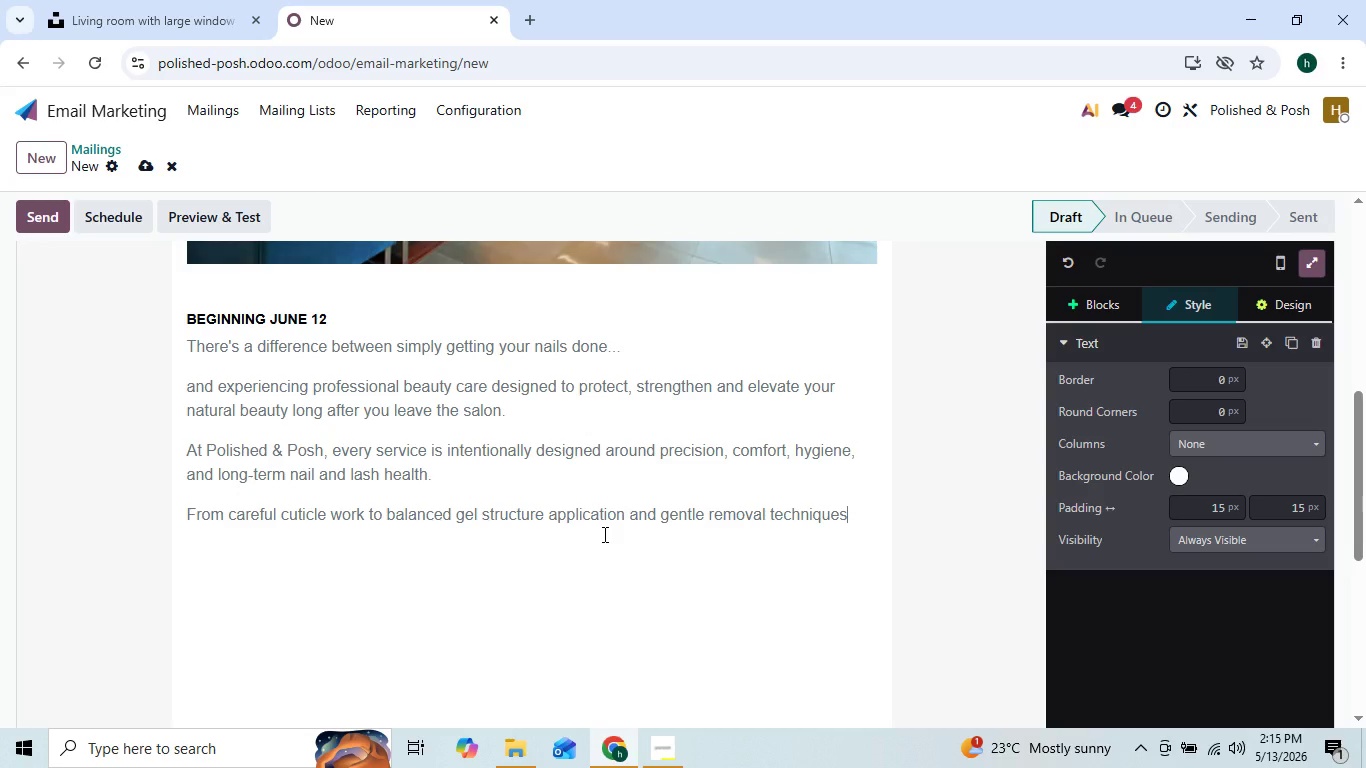 
type(, our team focuses on s)
key(Backspace)
type(cre)
 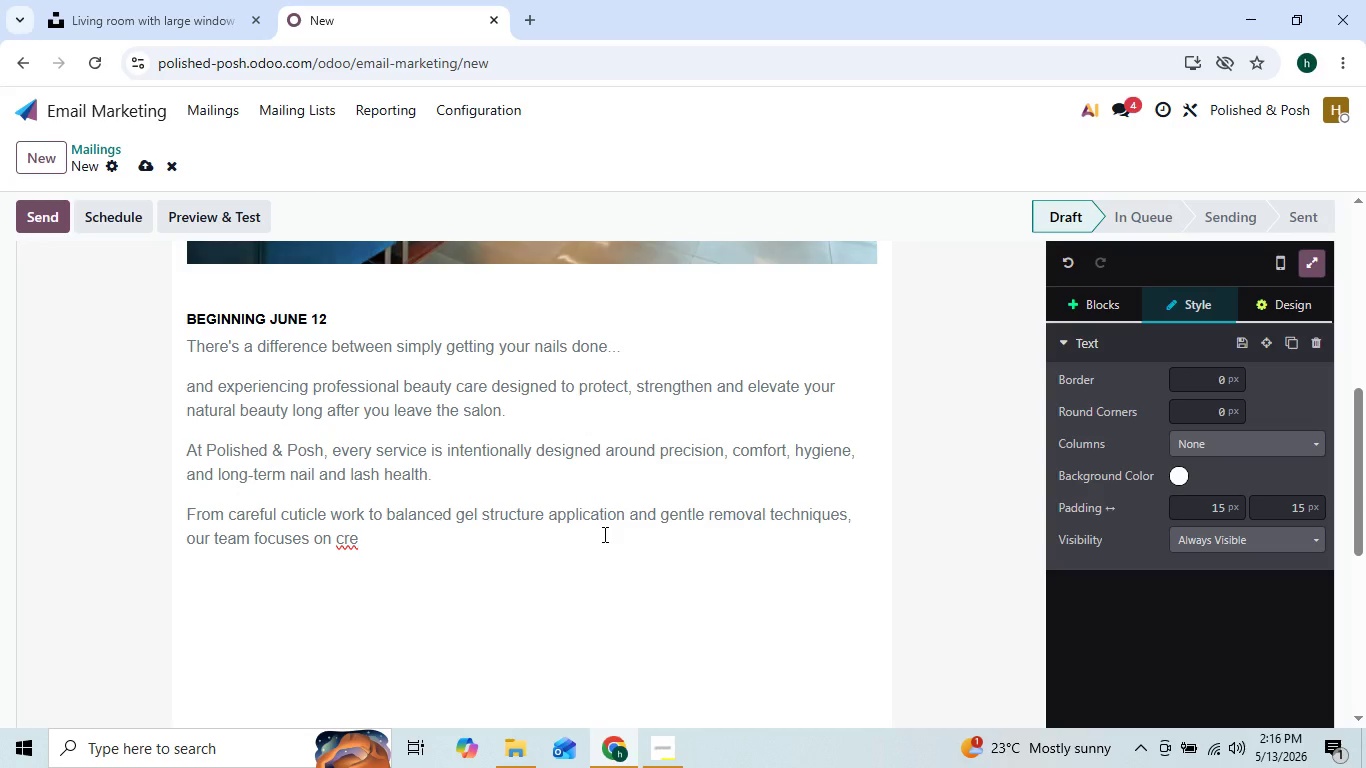 
key(ArrowLeft)
 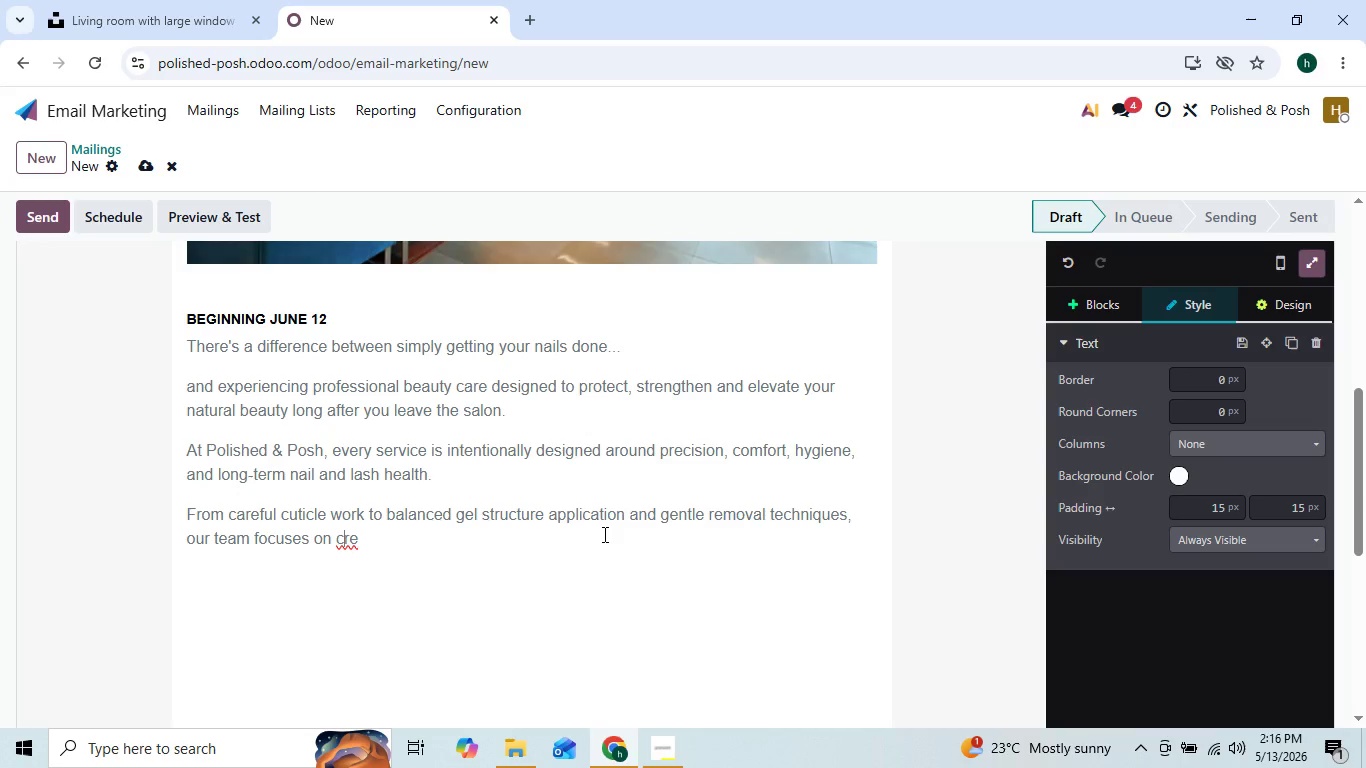 
key(ArrowLeft)
 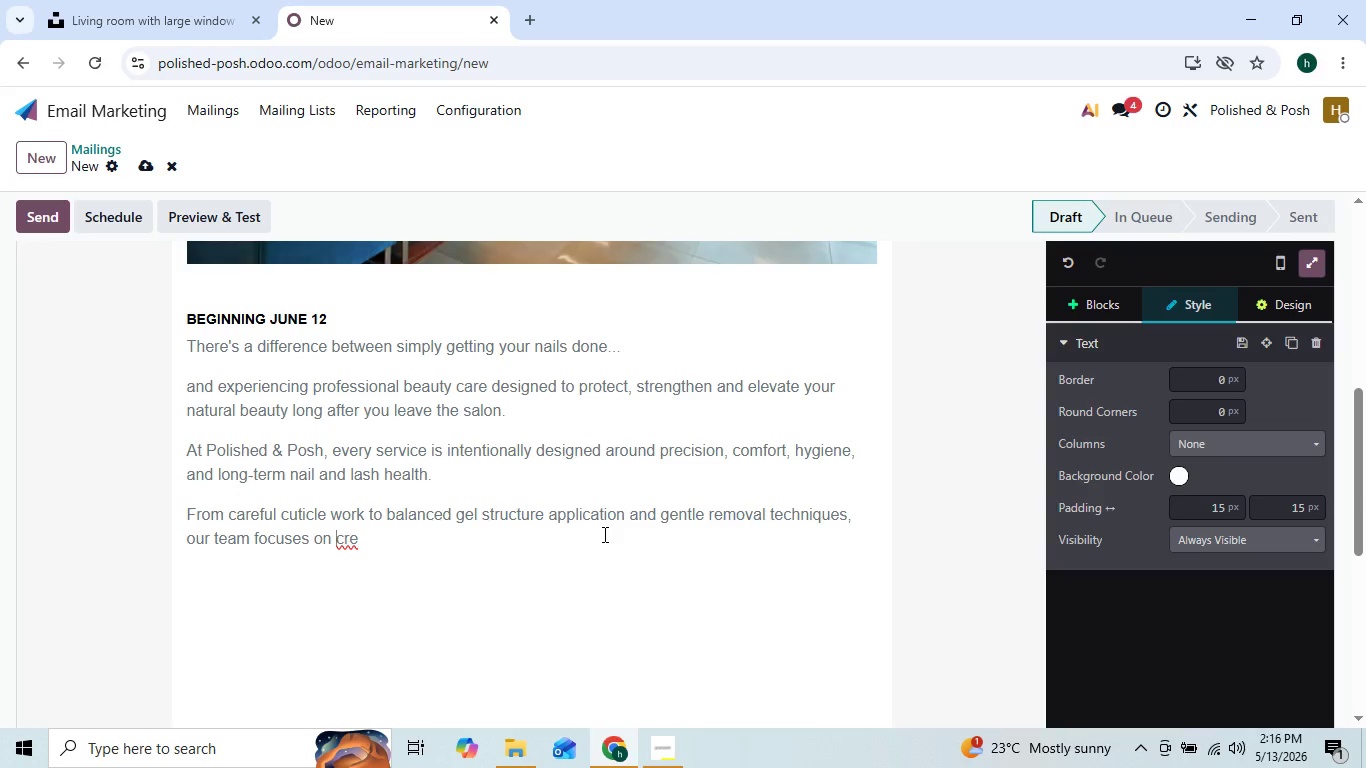 
key(ArrowLeft)
 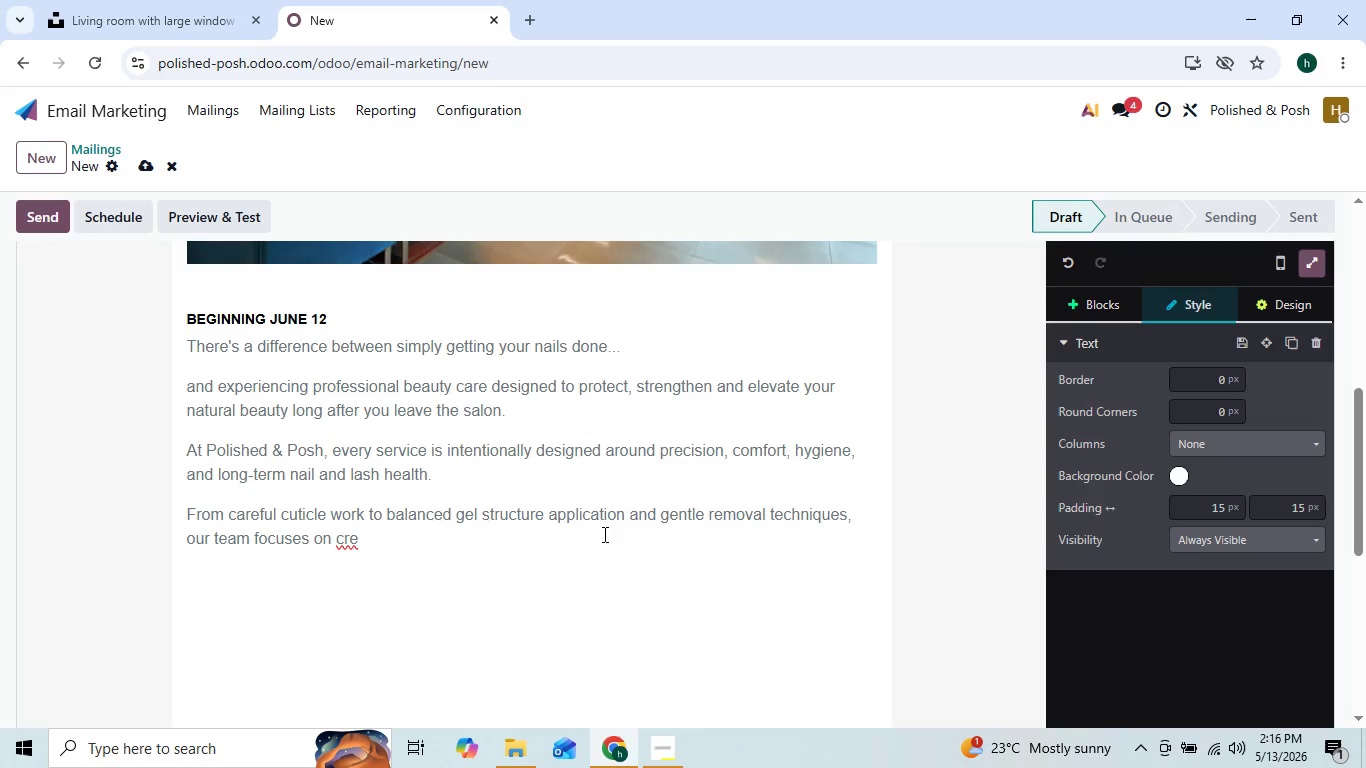 
key(ArrowRight)
 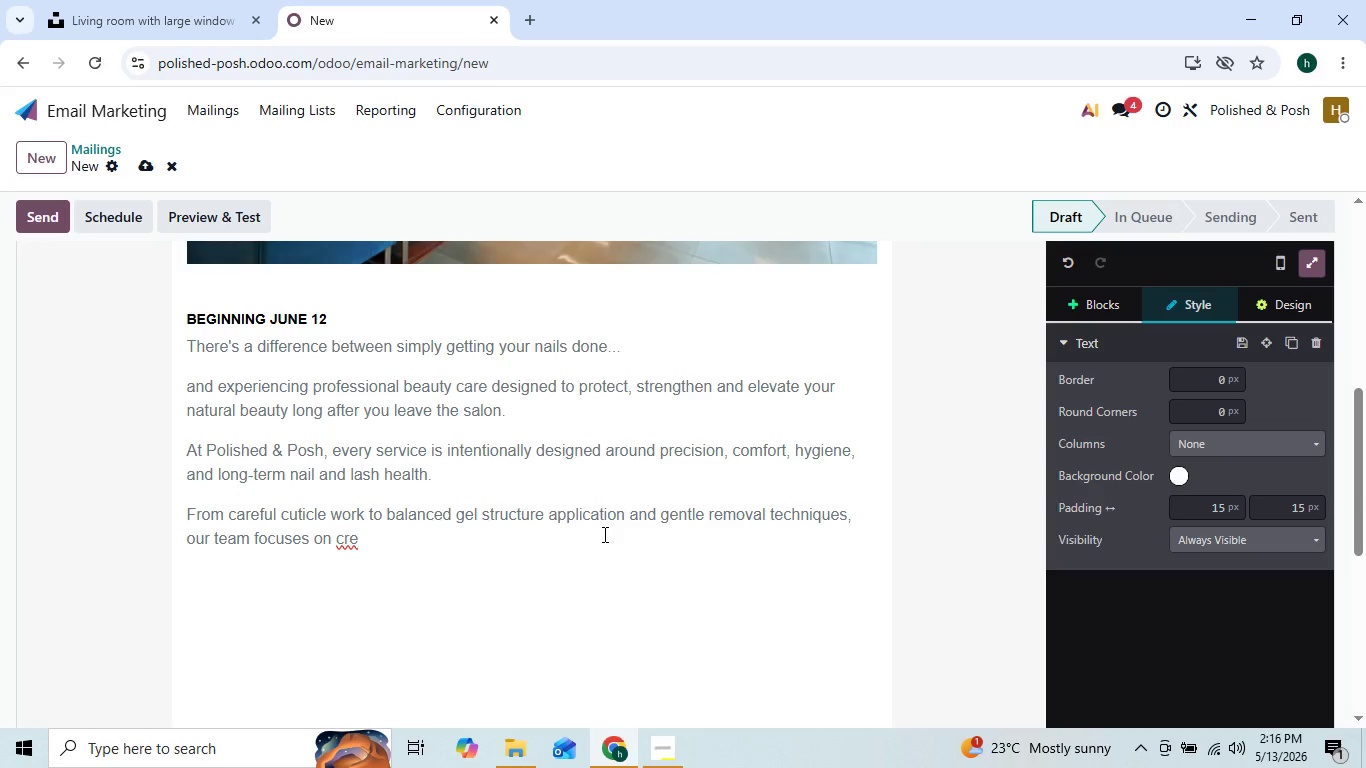 
key(ArrowRight)
 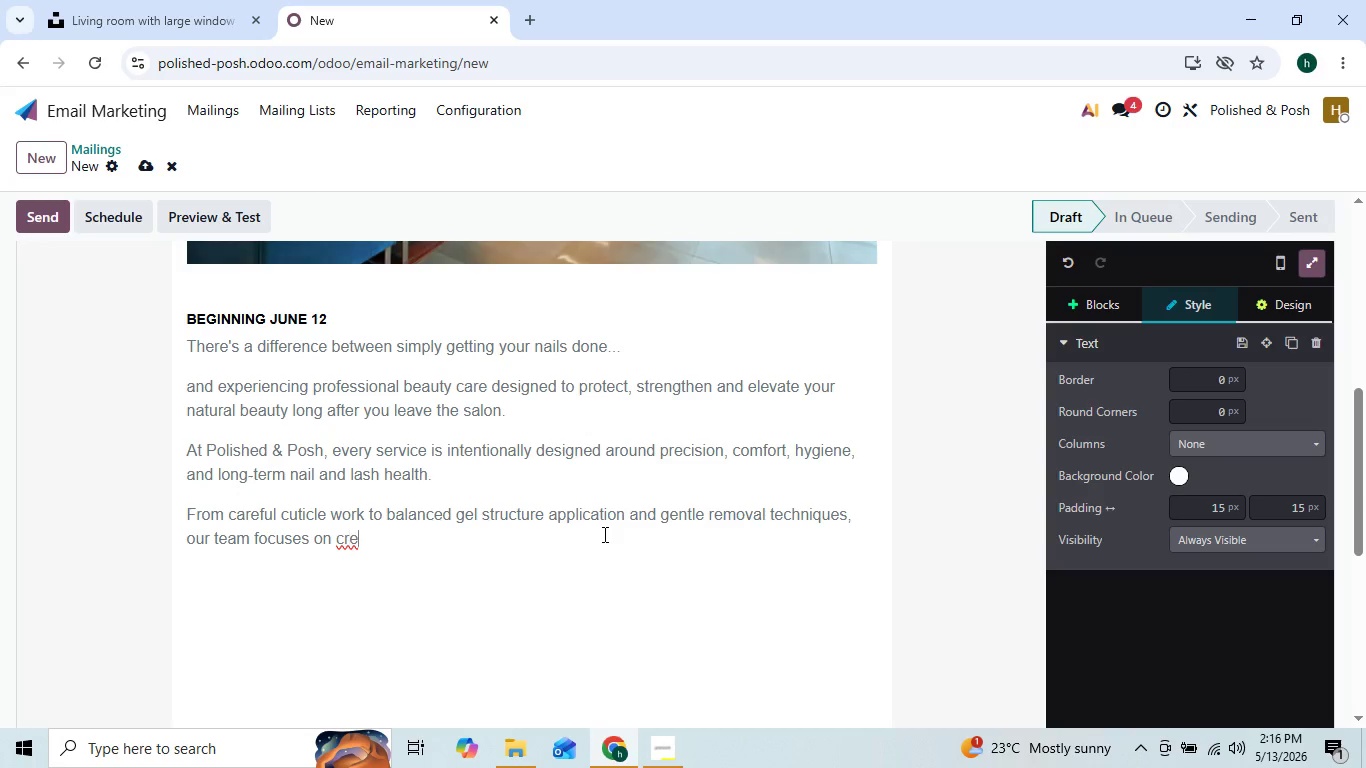 
key(ArrowRight)
 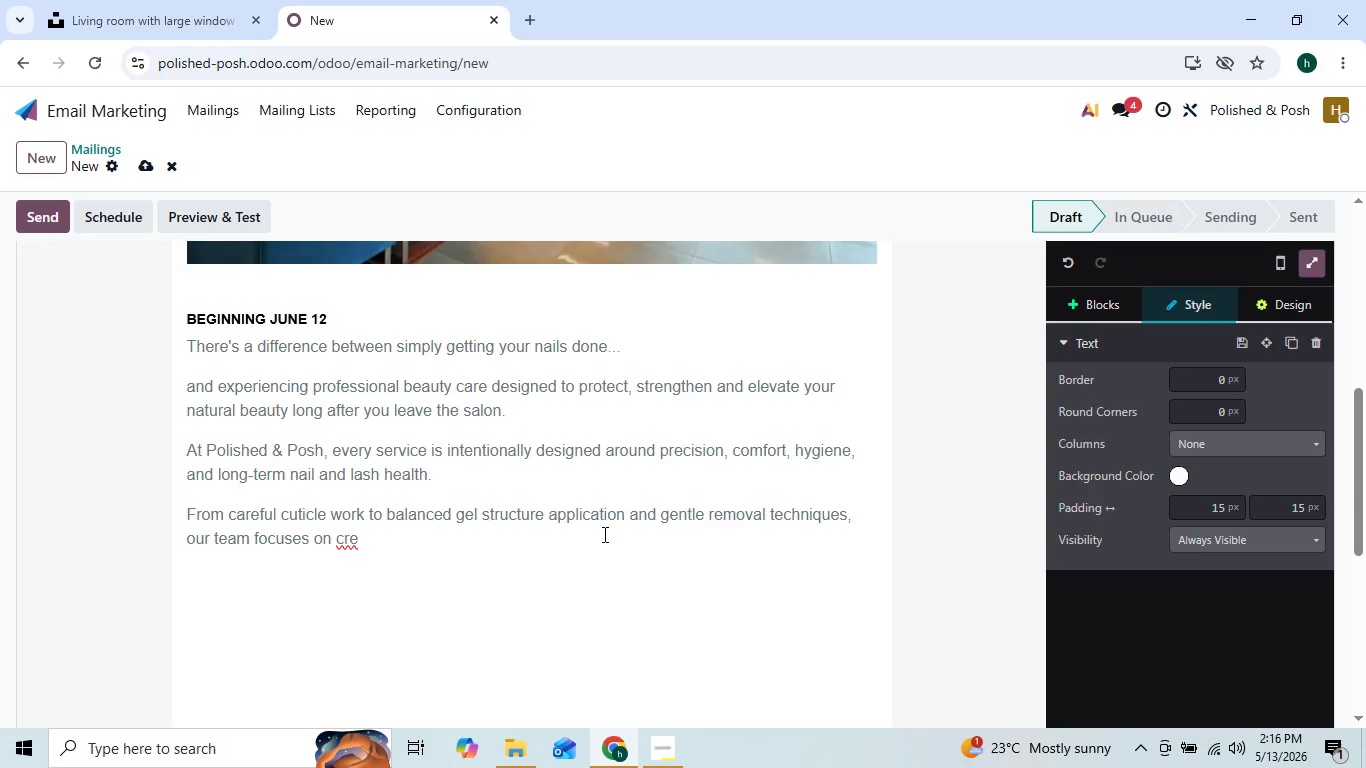 
key(ArrowLeft)
 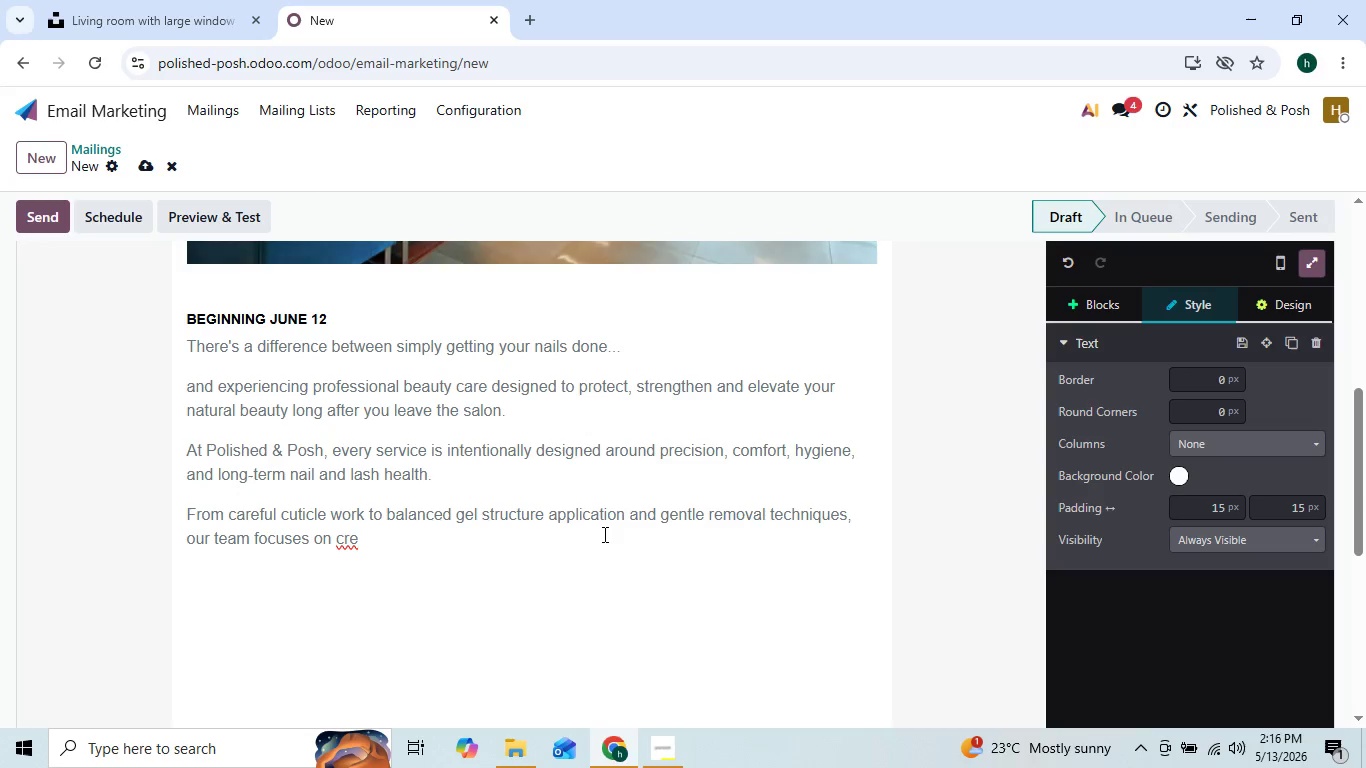 
key(ArrowRight)
 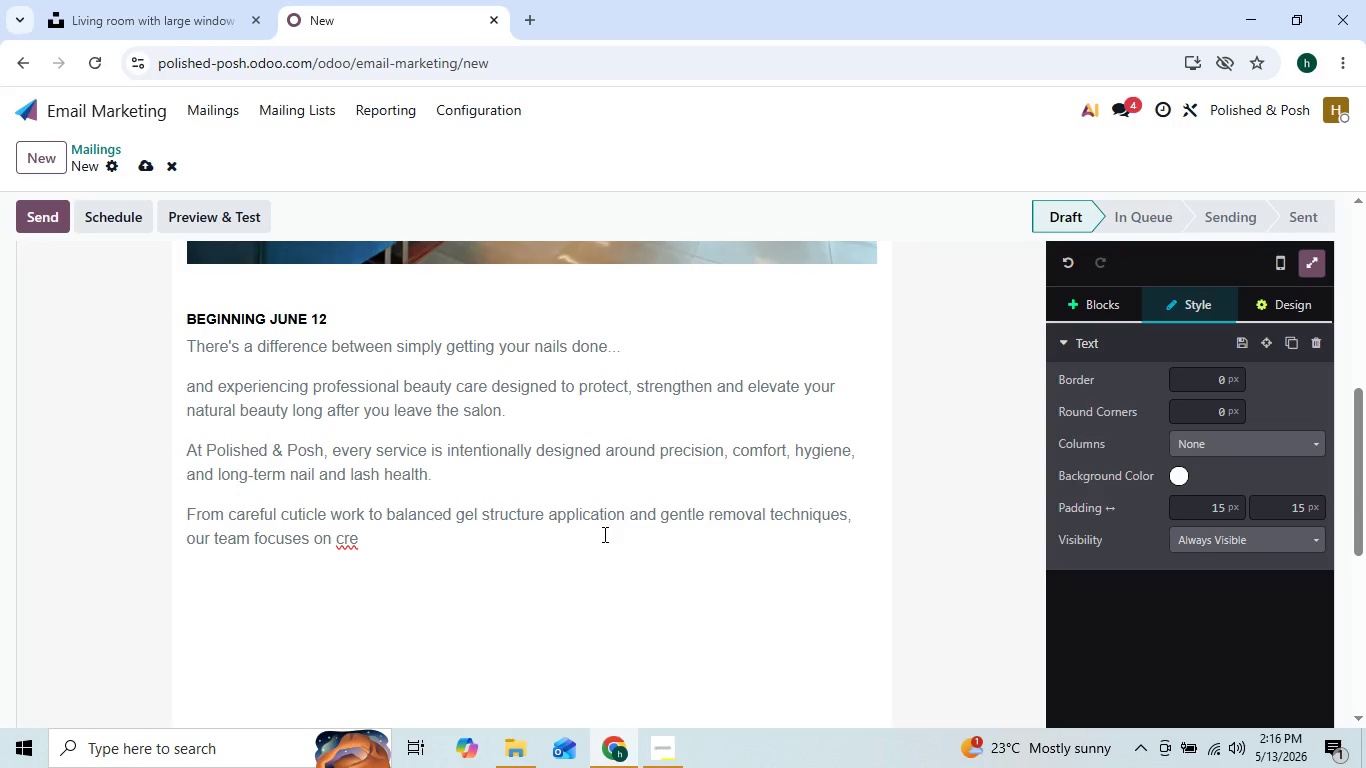 
type(ating result)
 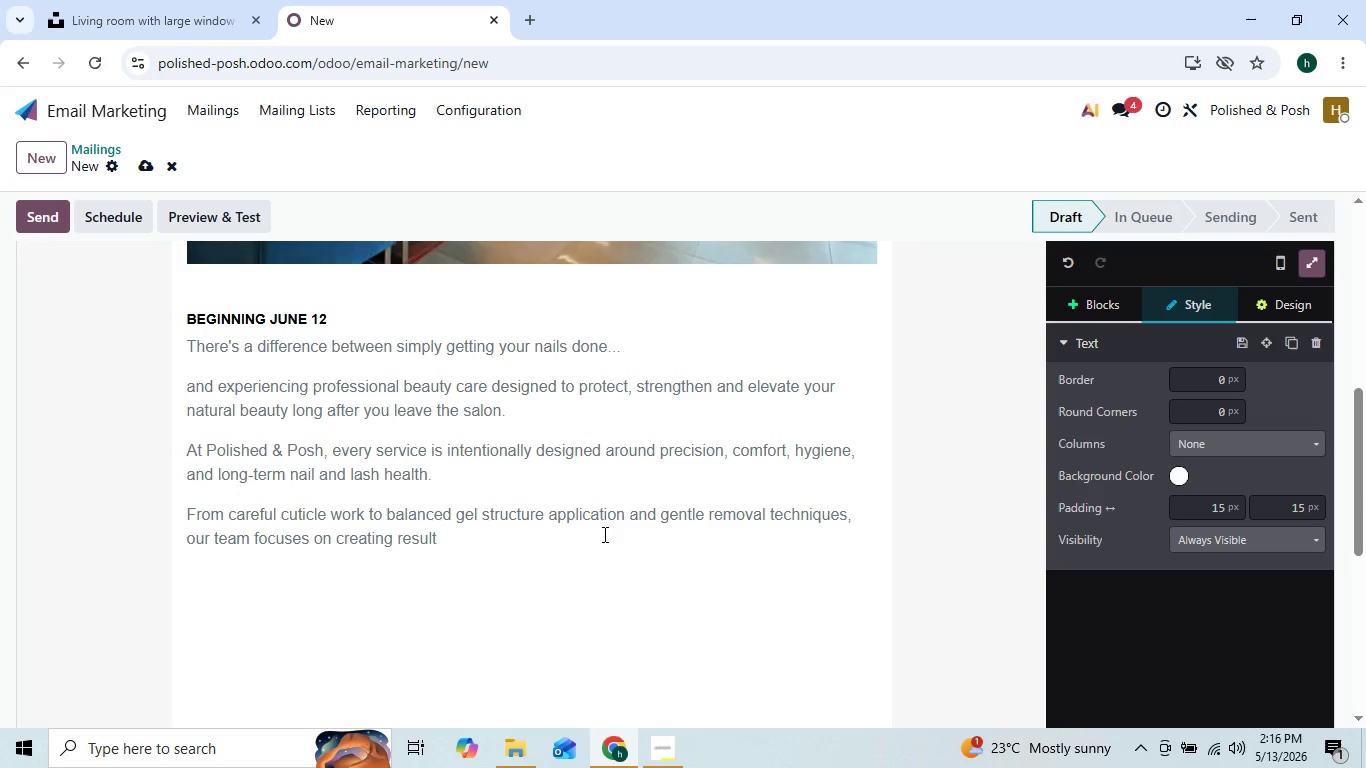 
key(ArrowLeft)
 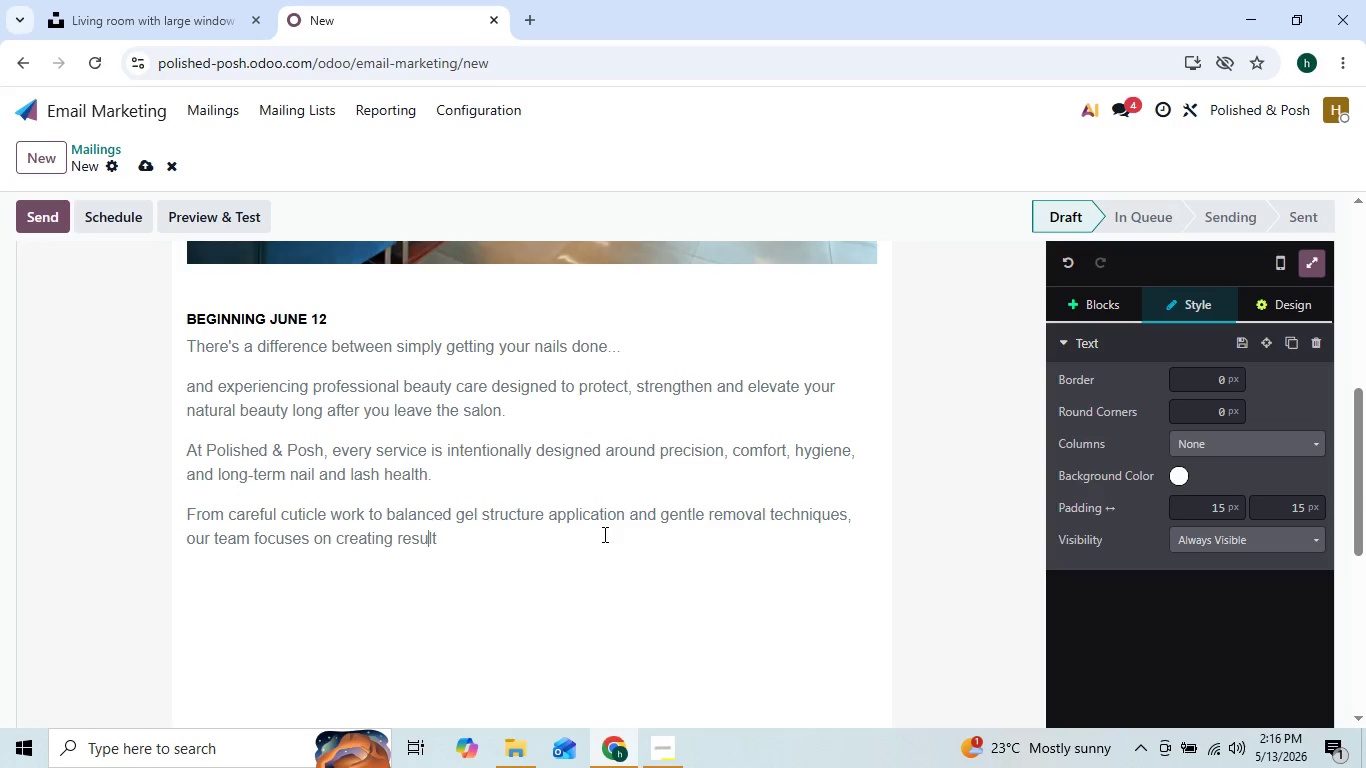 
key(ArrowLeft)
 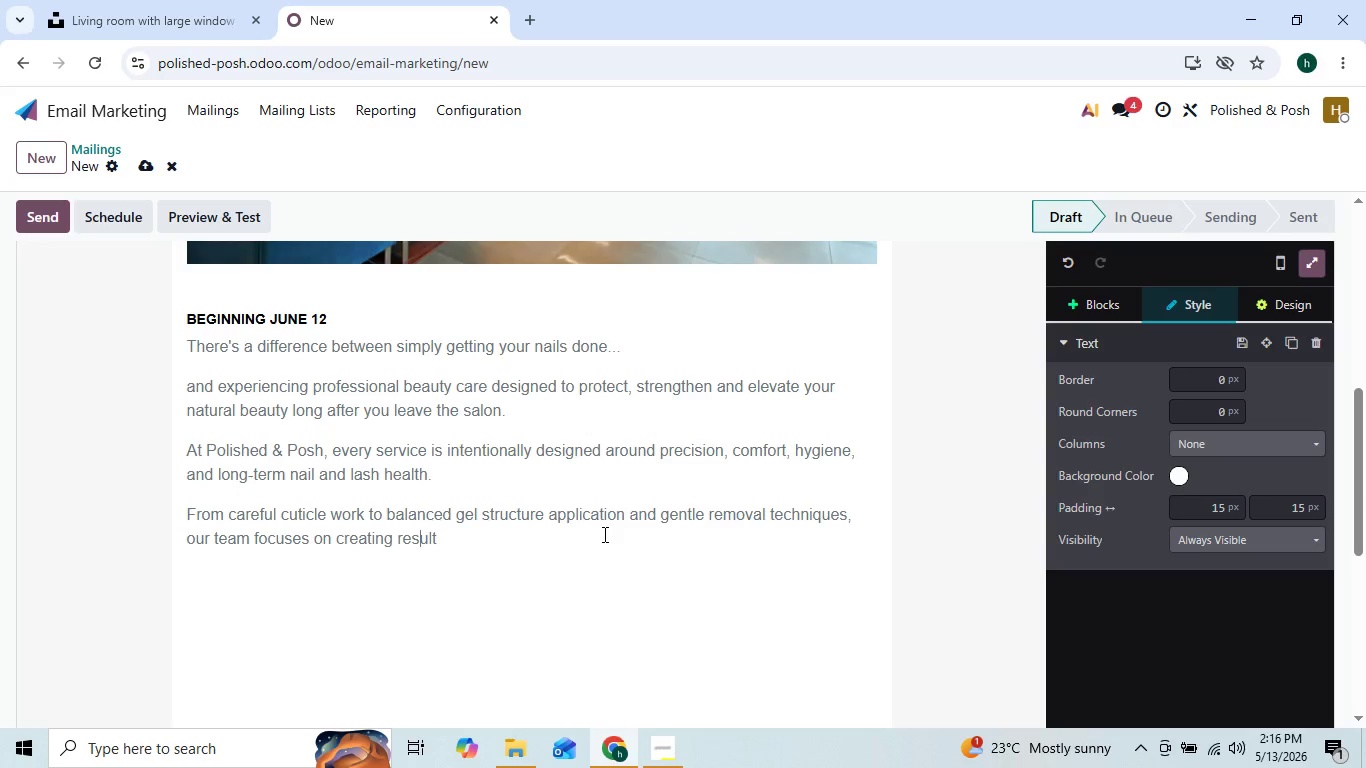 
key(ArrowLeft)
 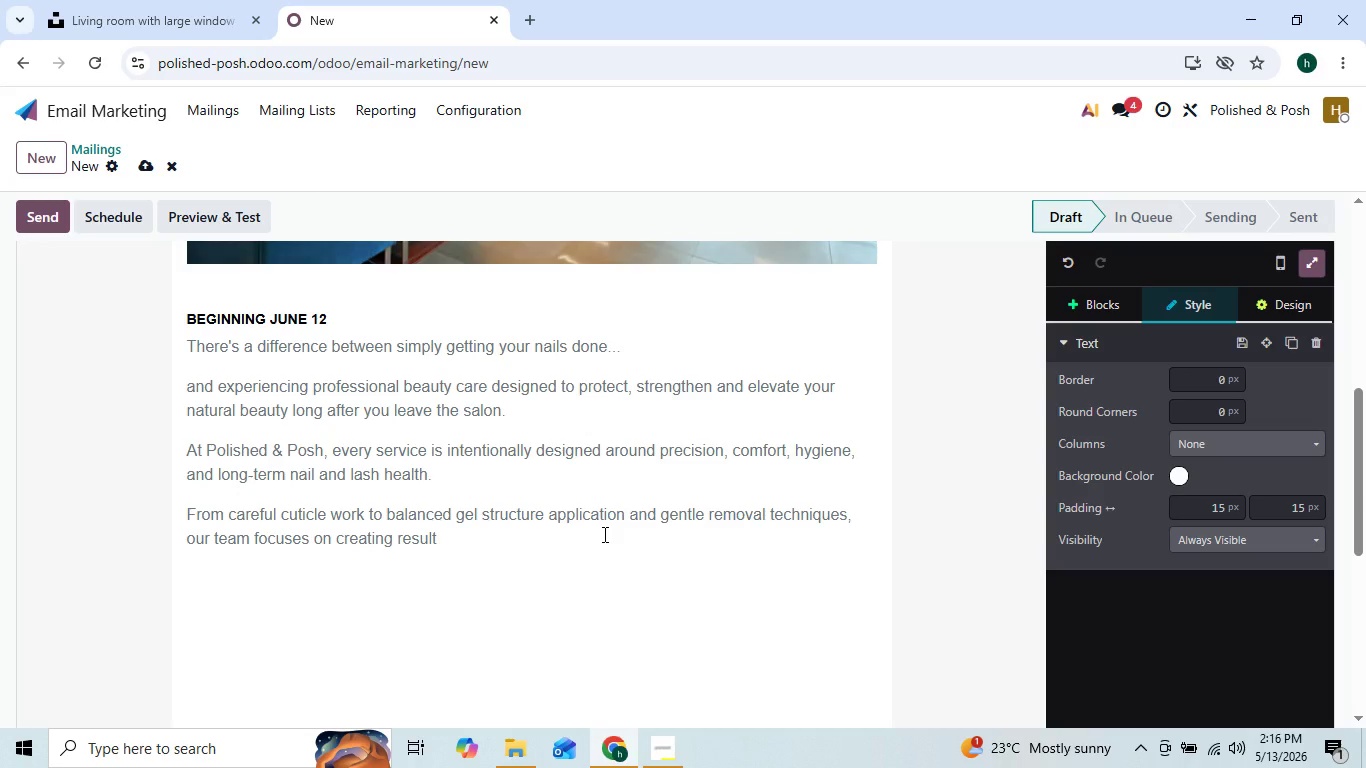 
key(ArrowRight)
 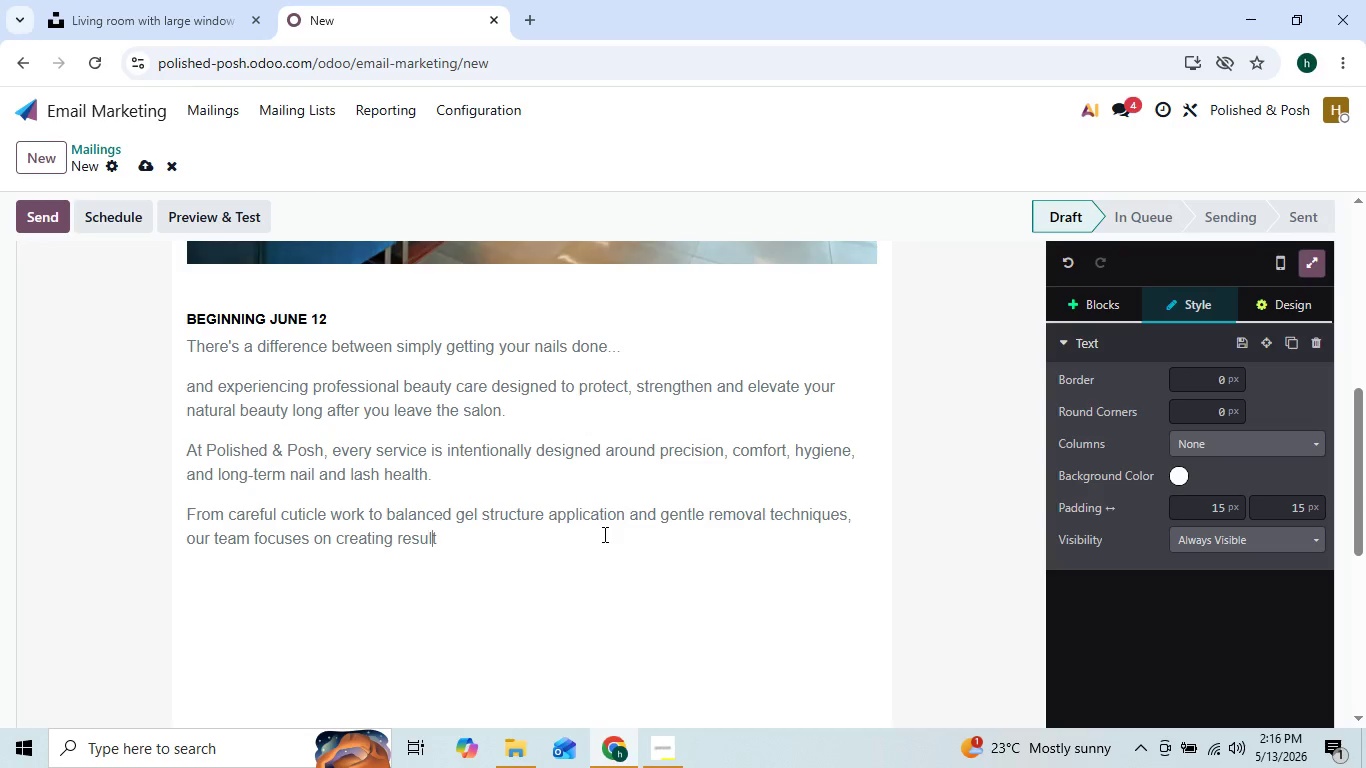 
key(ArrowRight)
 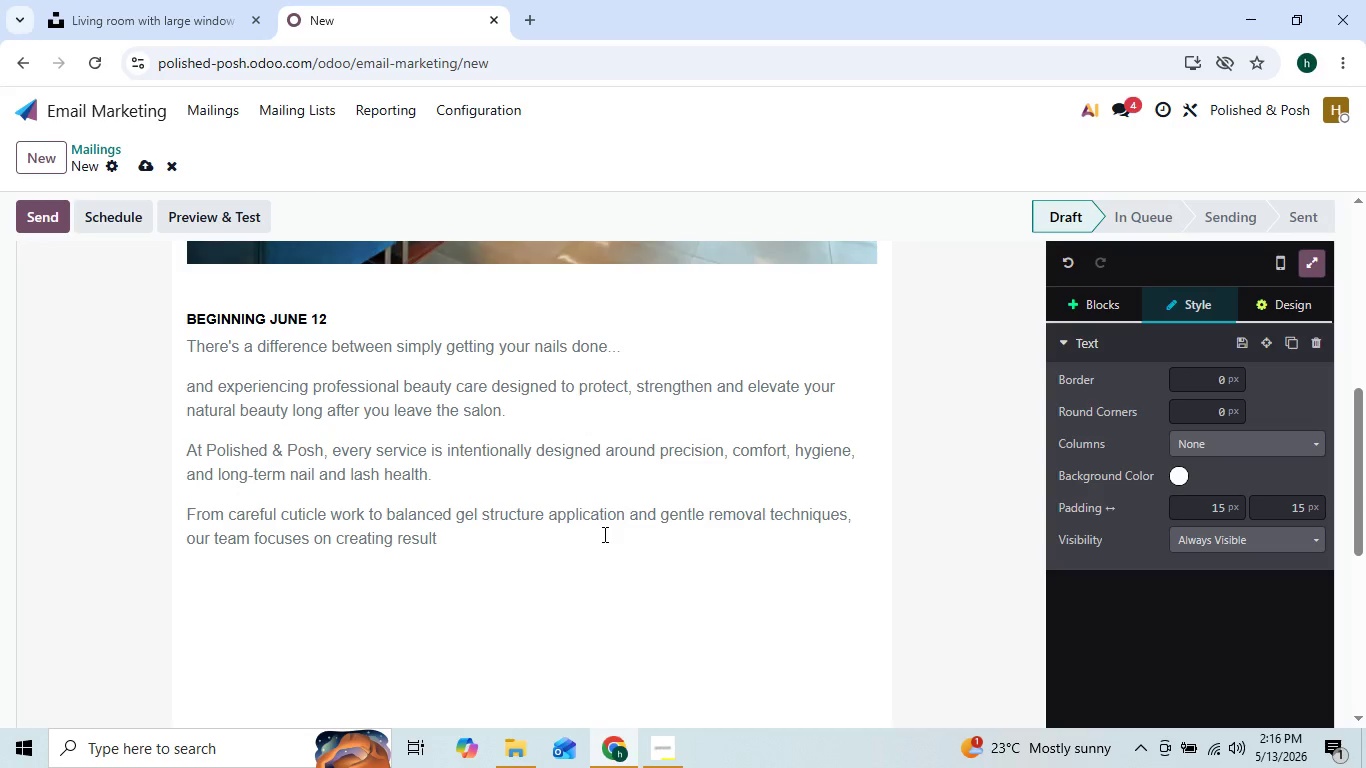 
key(ArrowRight)
 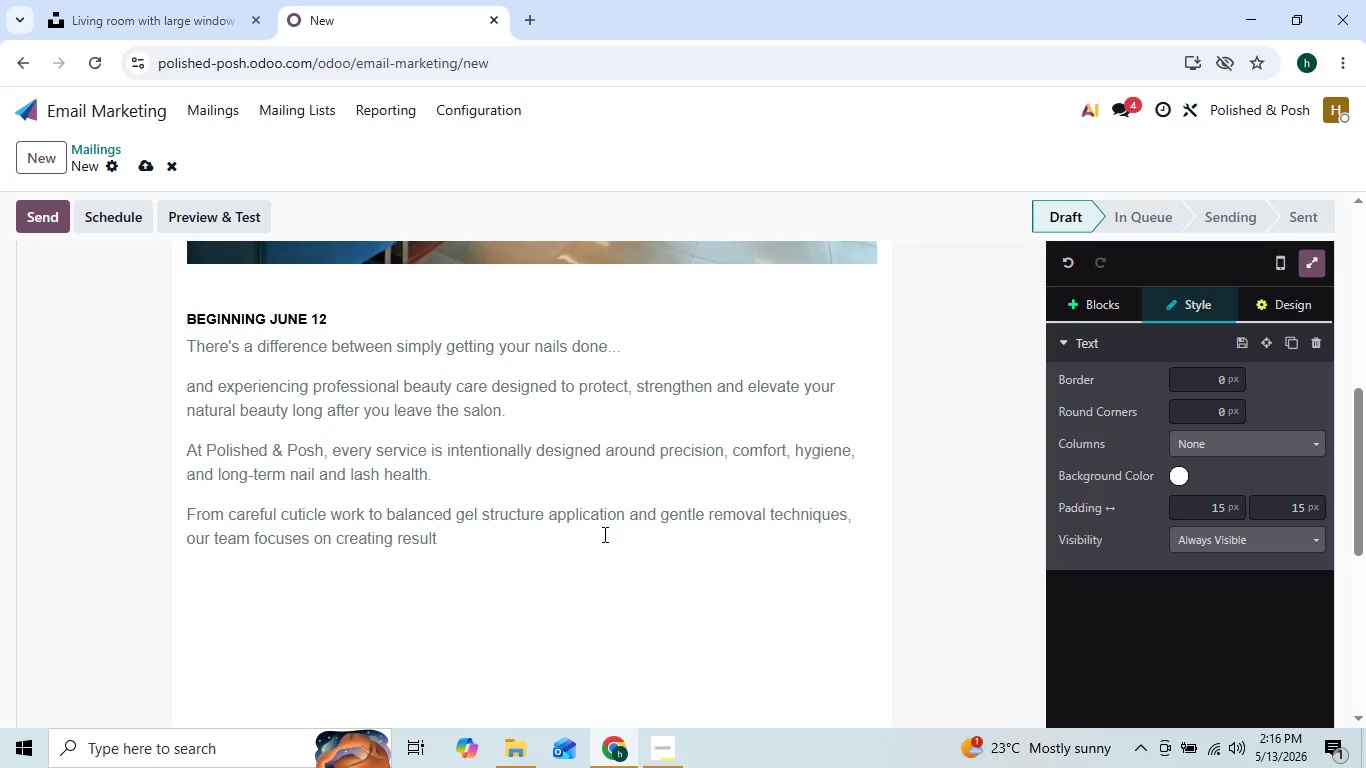 
type(s that not)
 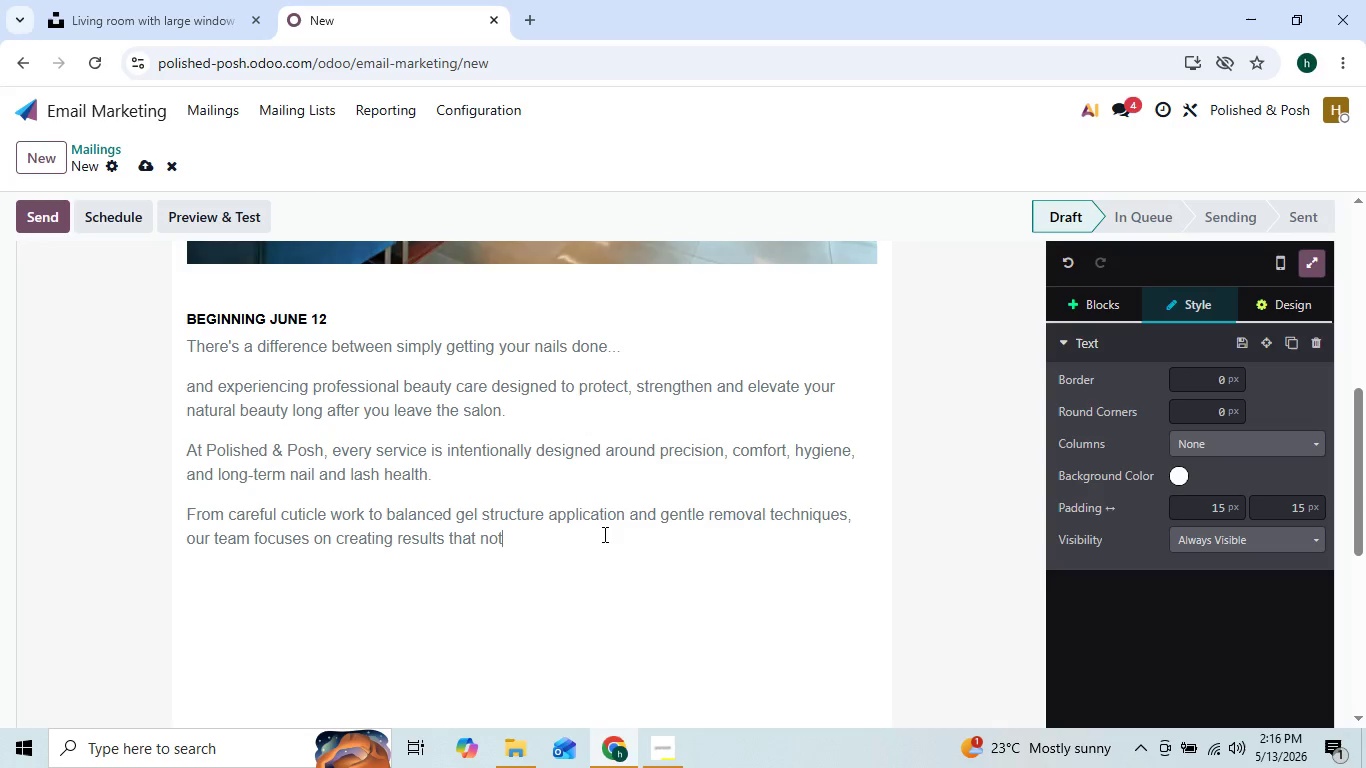 
key(ArrowLeft)
 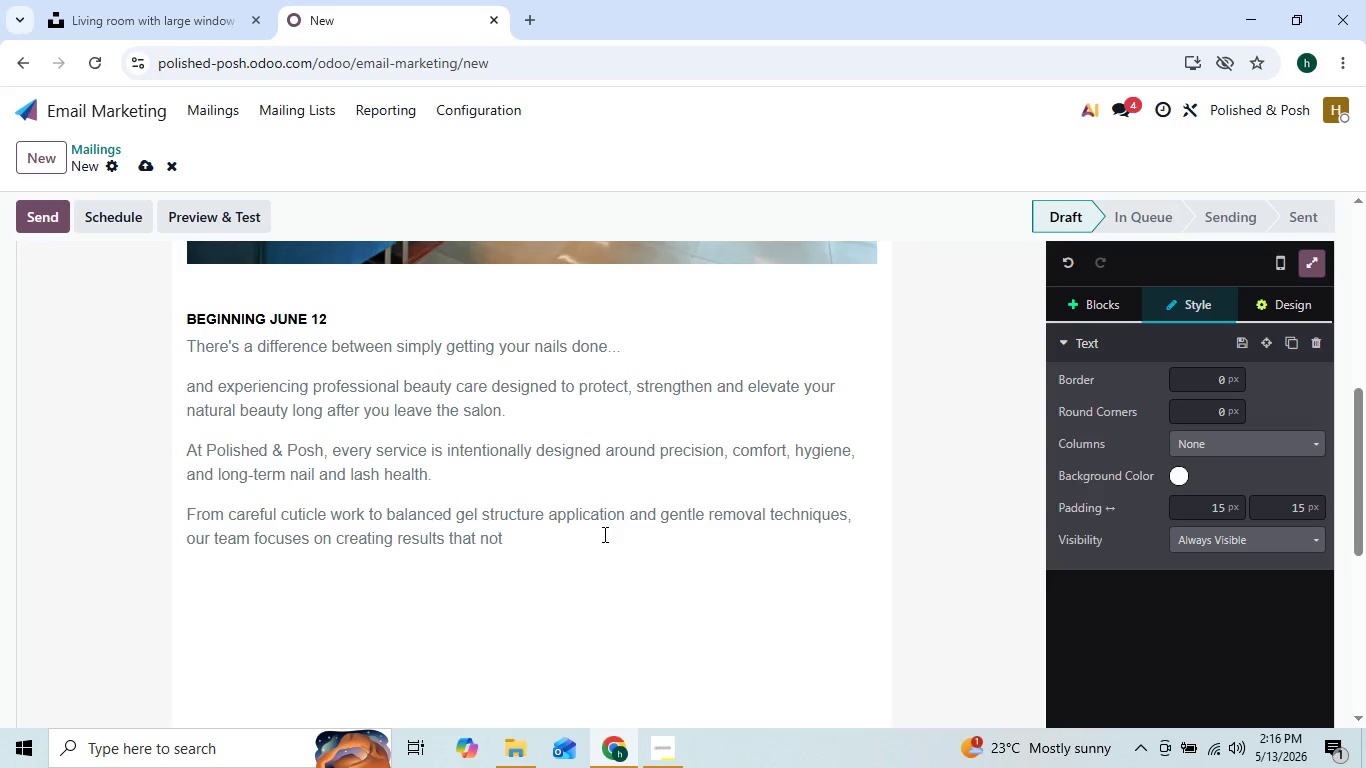 
key(ArrowRight)
 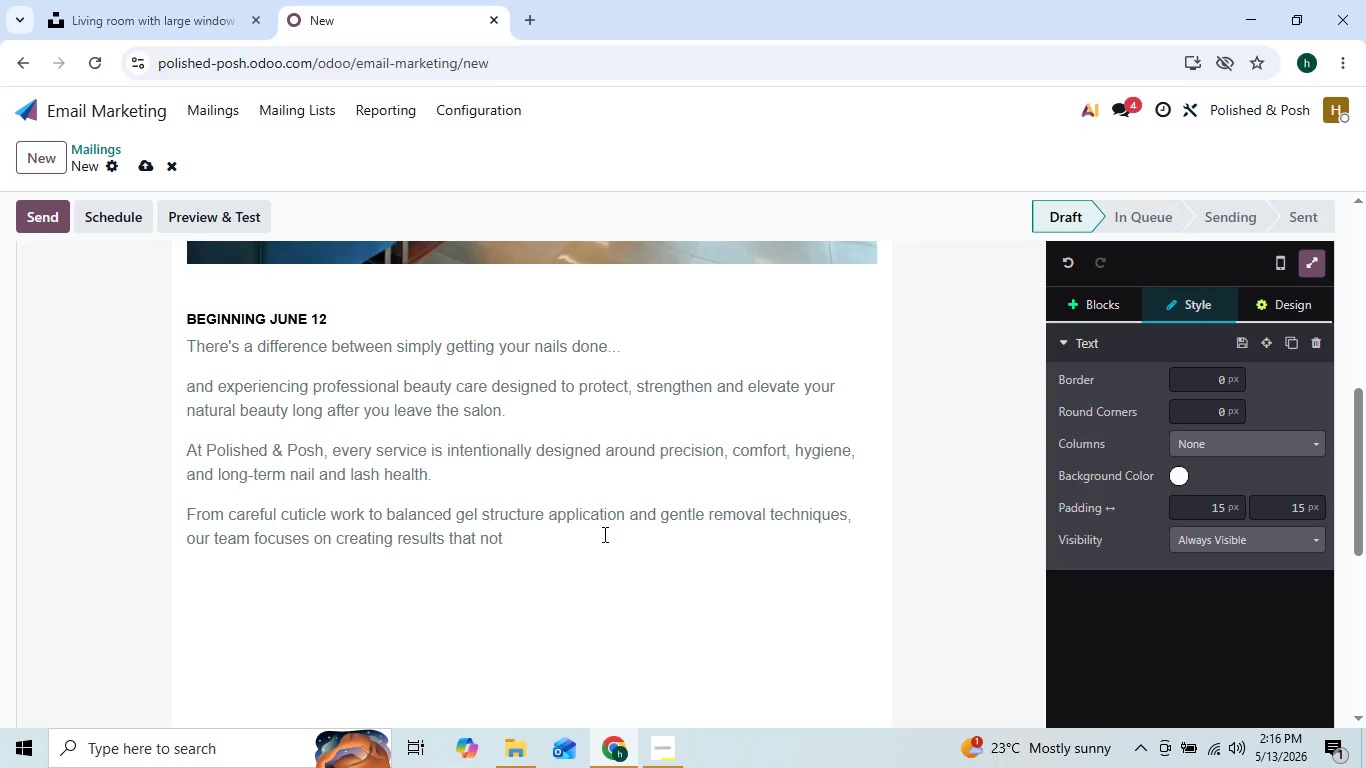 
type( only)
 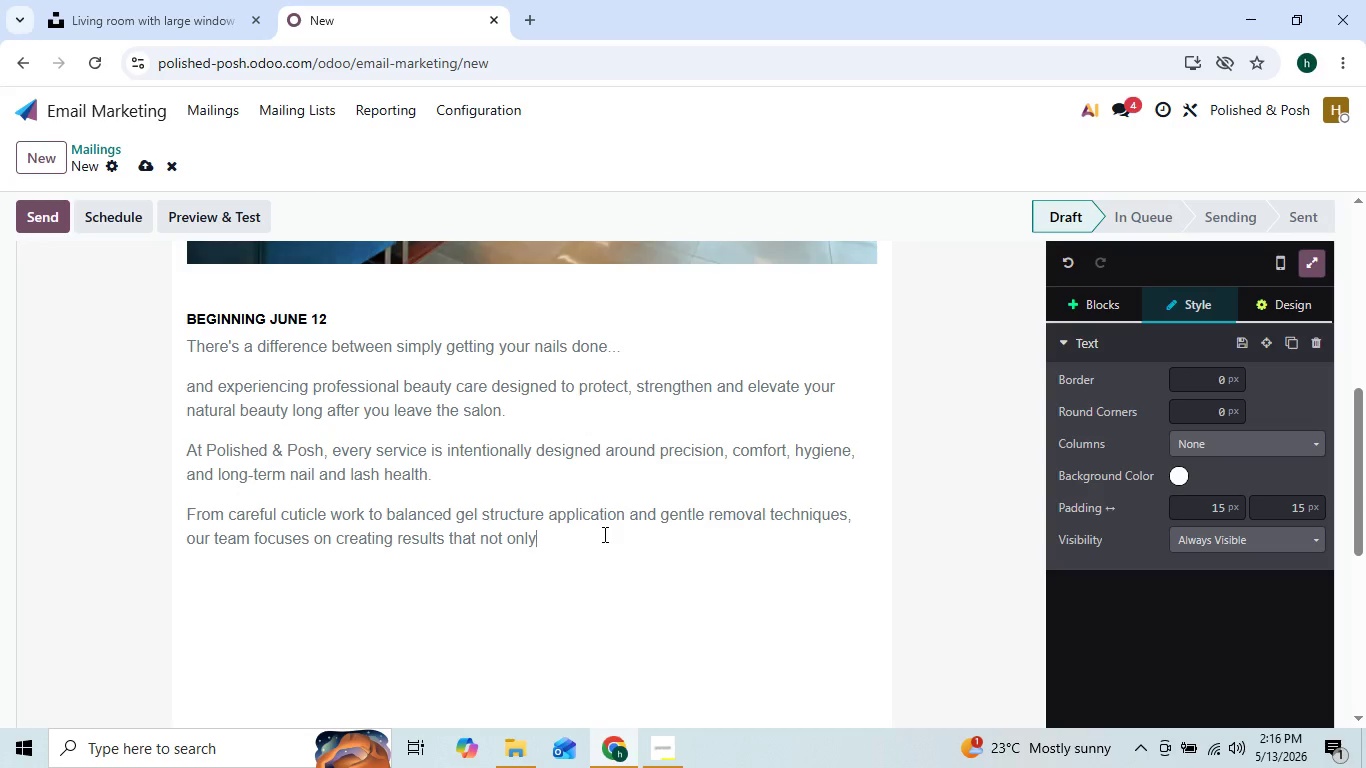 
key(ArrowLeft)
 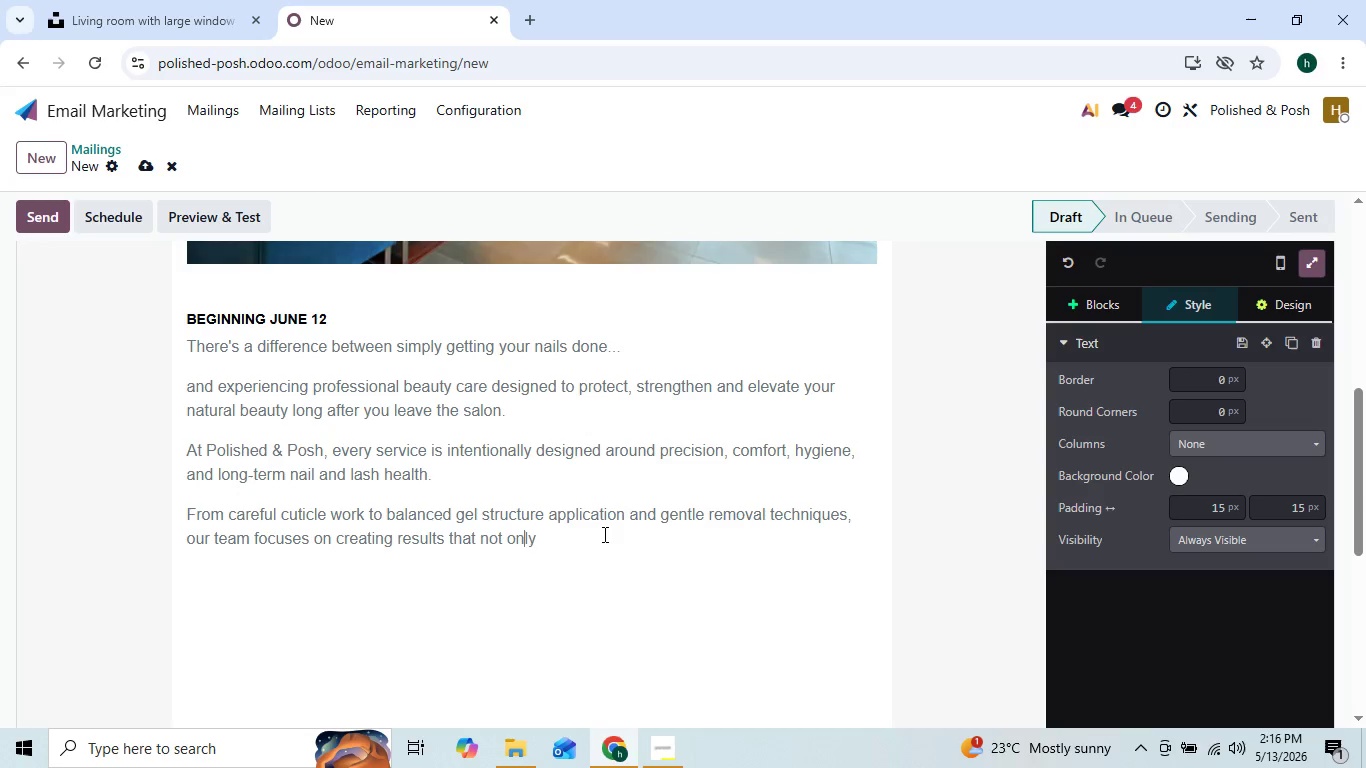 
key(ArrowLeft)
 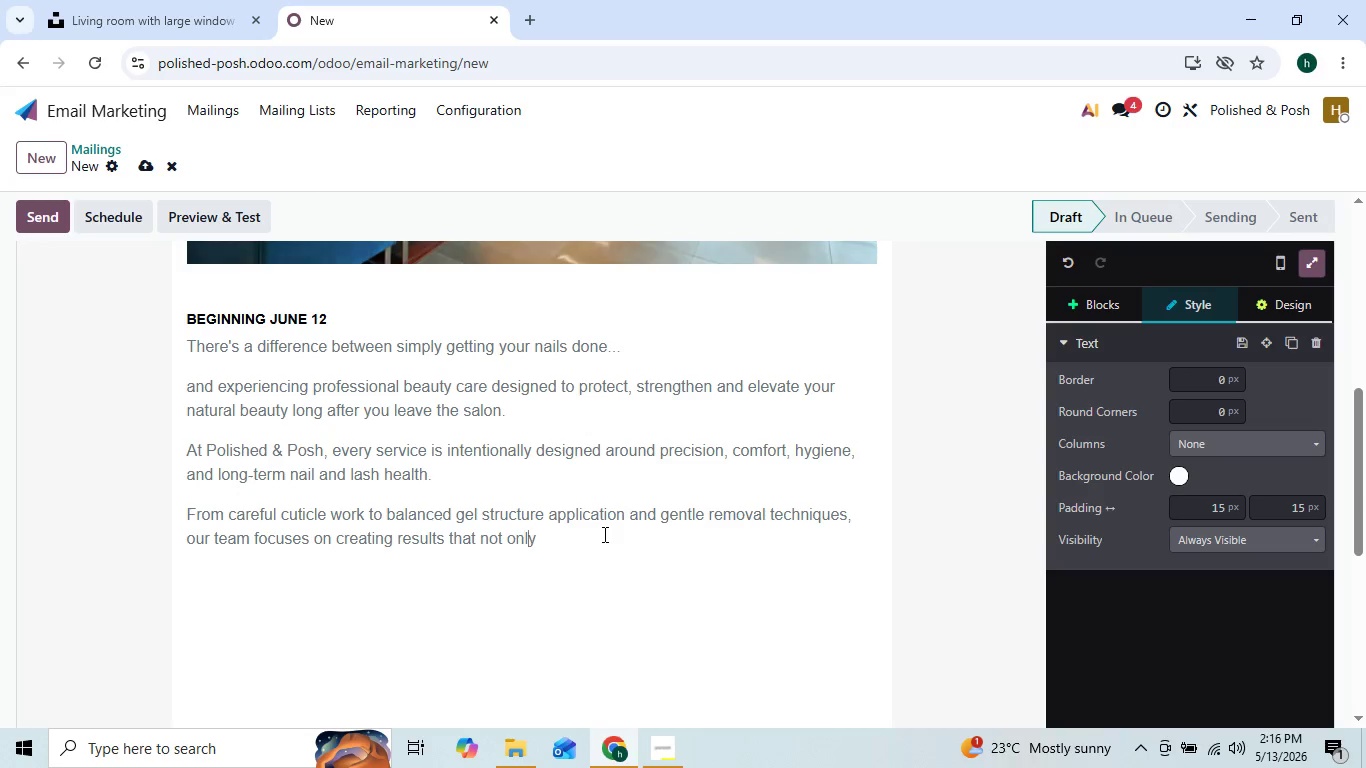 
key(ArrowRight)
 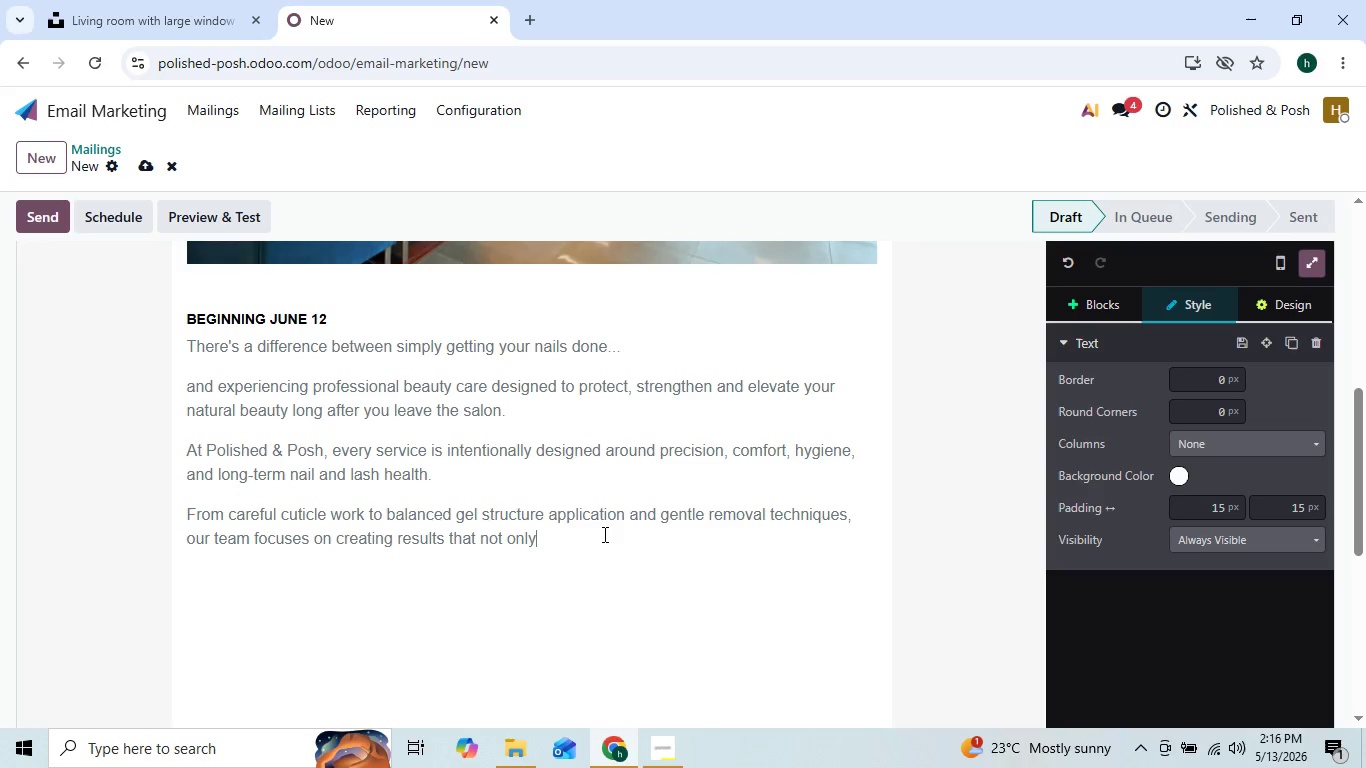 
key(ArrowRight)
 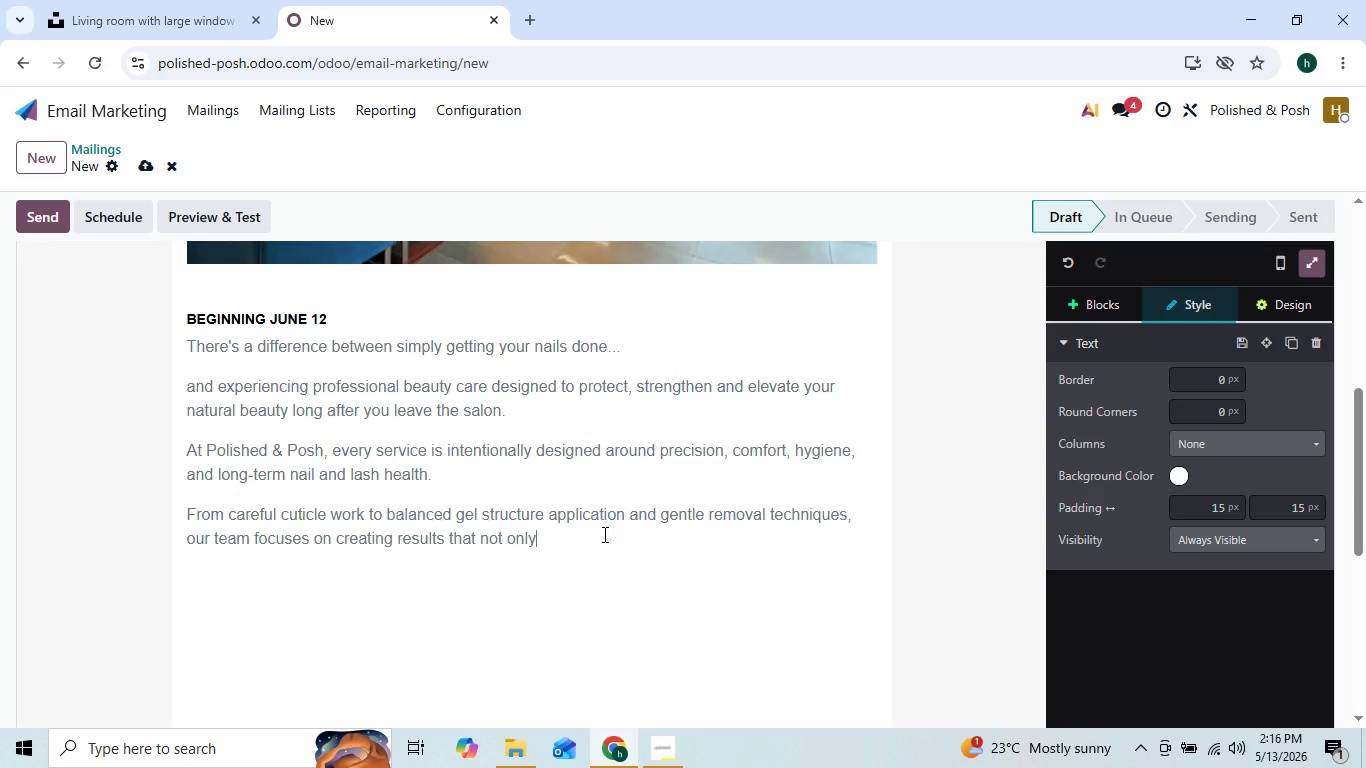 
type( look beautiful immediately - but)
 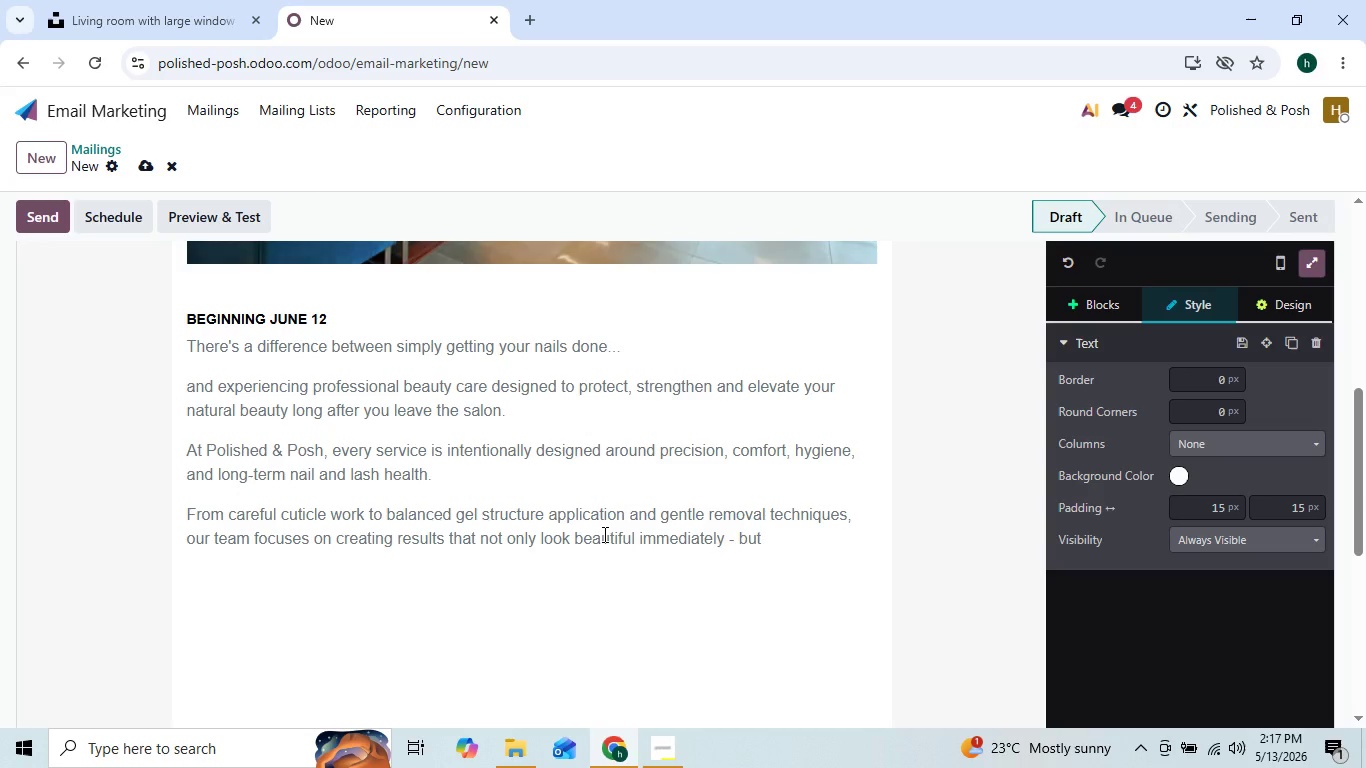 
type(co)
key(Backspace)
key(Backspace)
type( continue to support heal)
 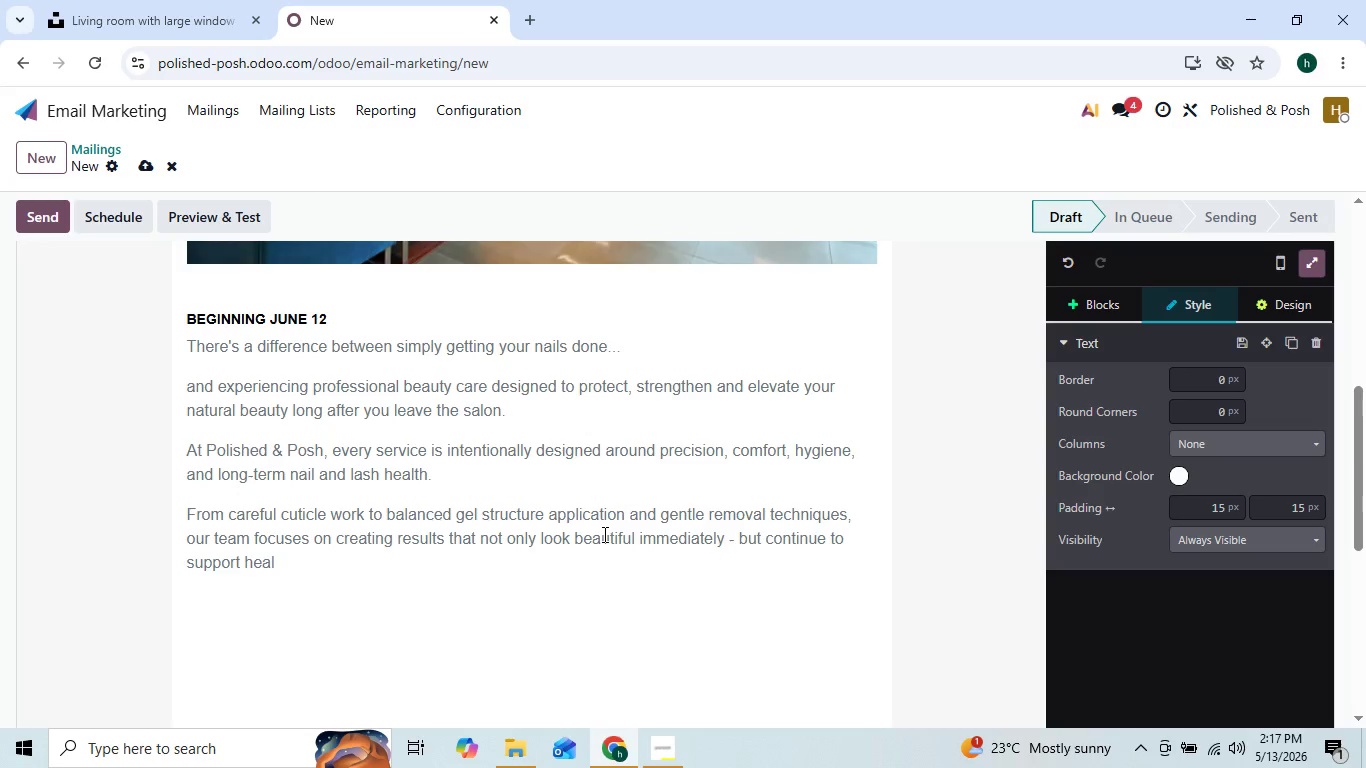 
type(thier)
 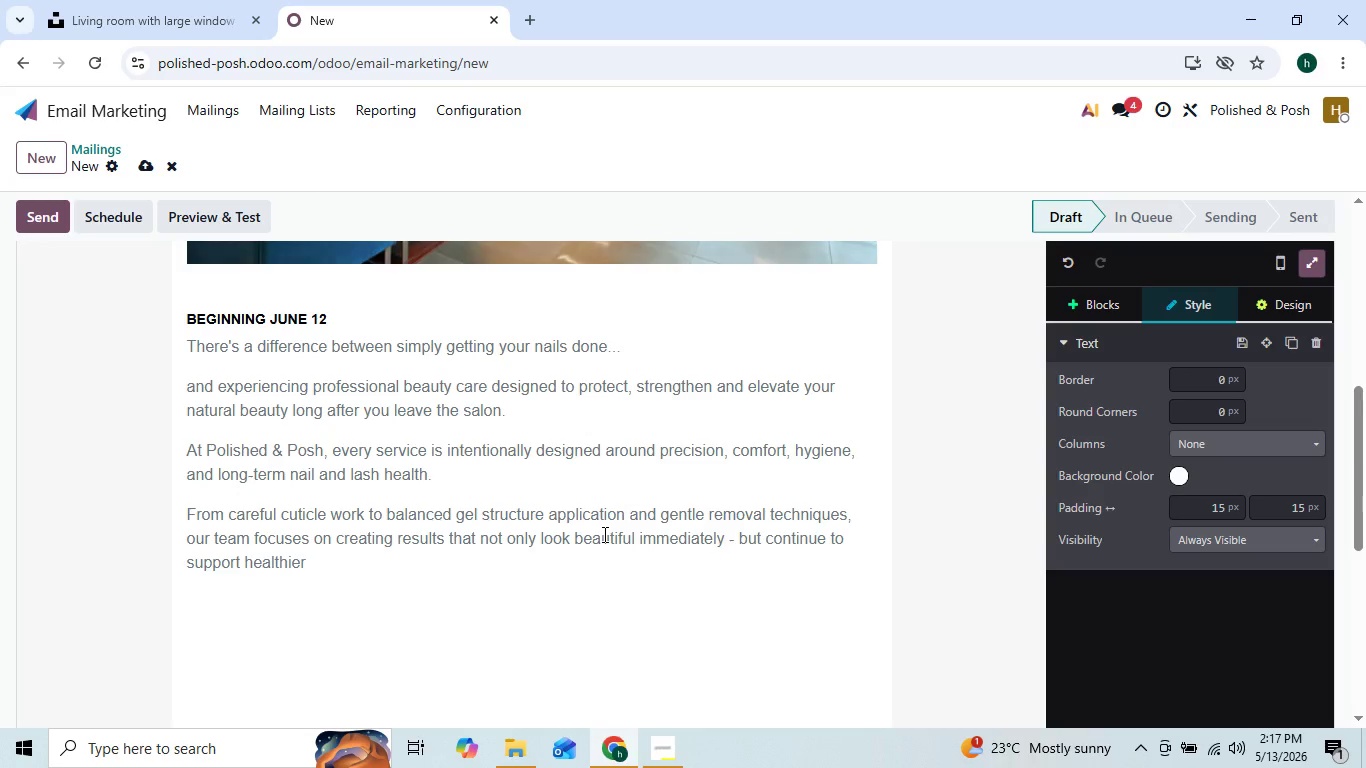 
key(ArrowLeft)
 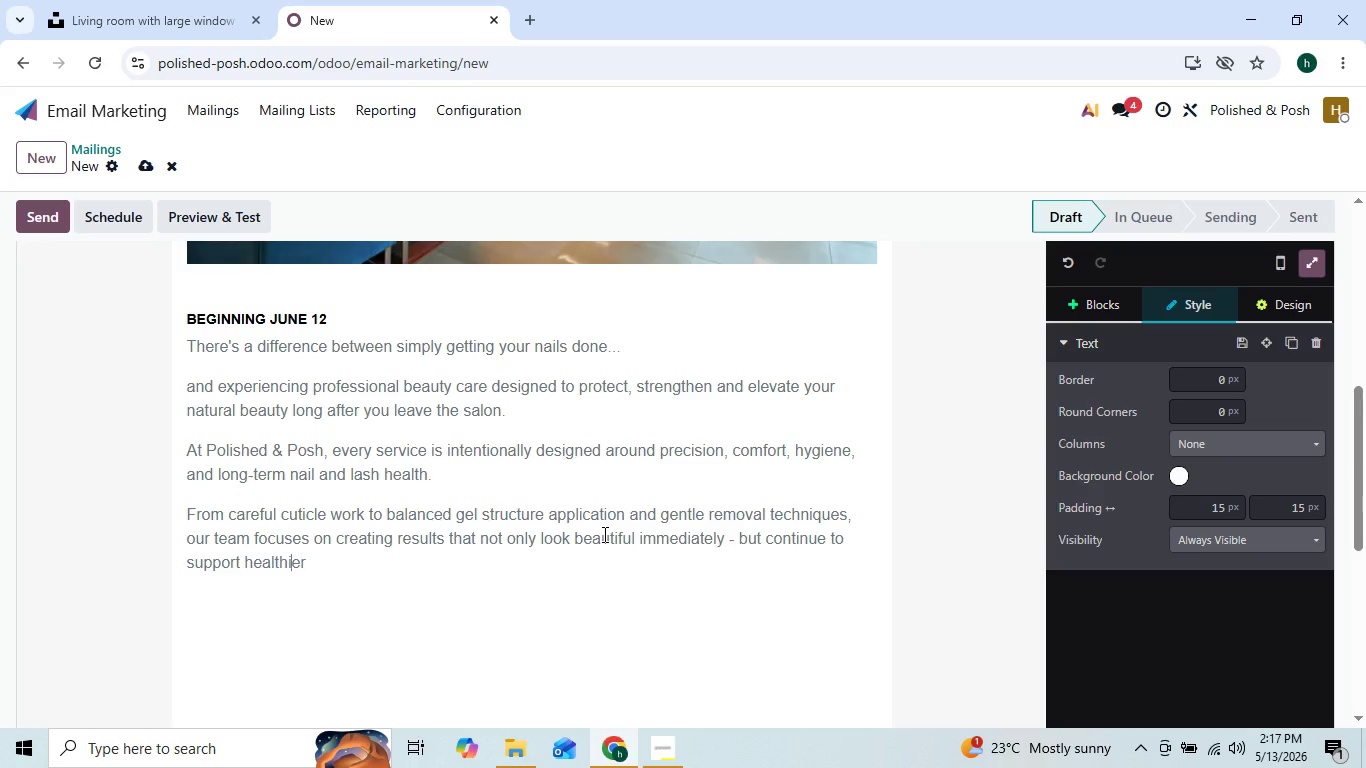 
key(ArrowLeft)
 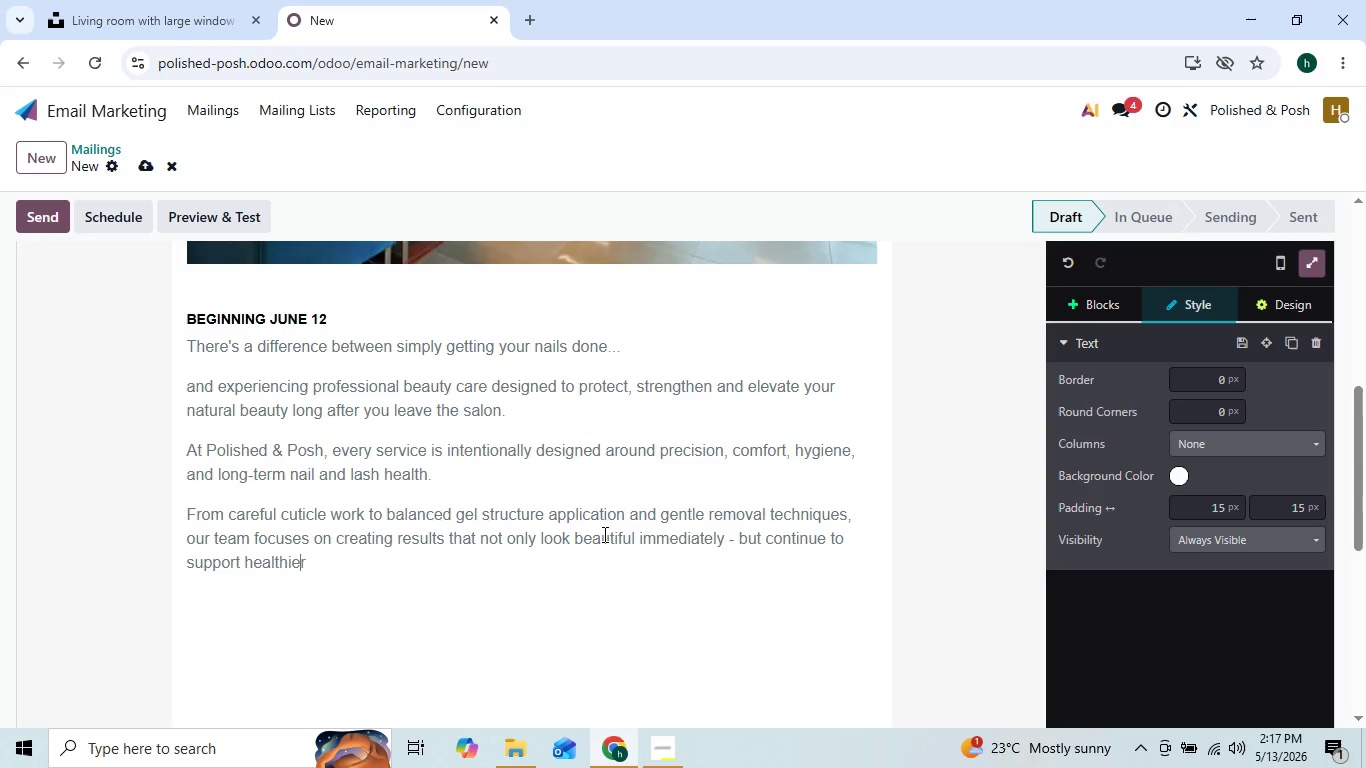 
key(ArrowRight)
 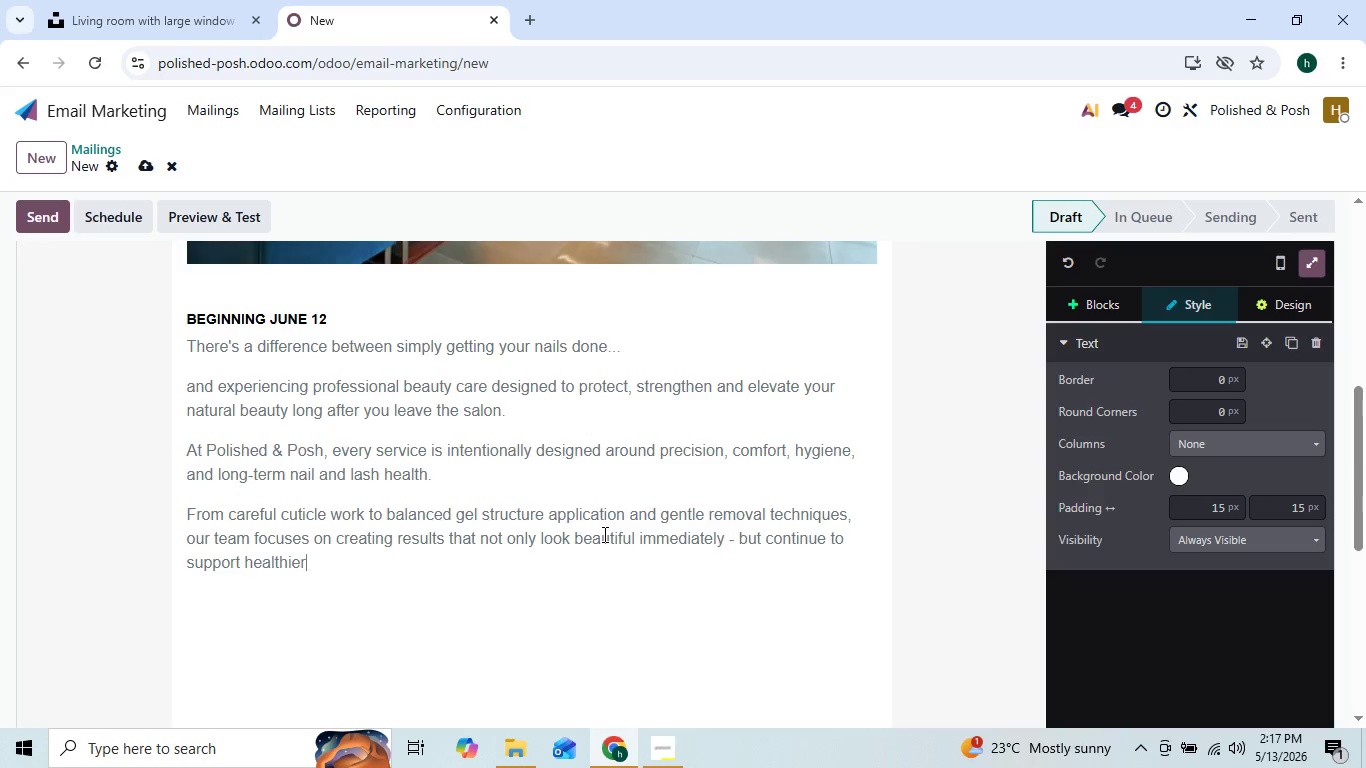 
key(ArrowRight)
 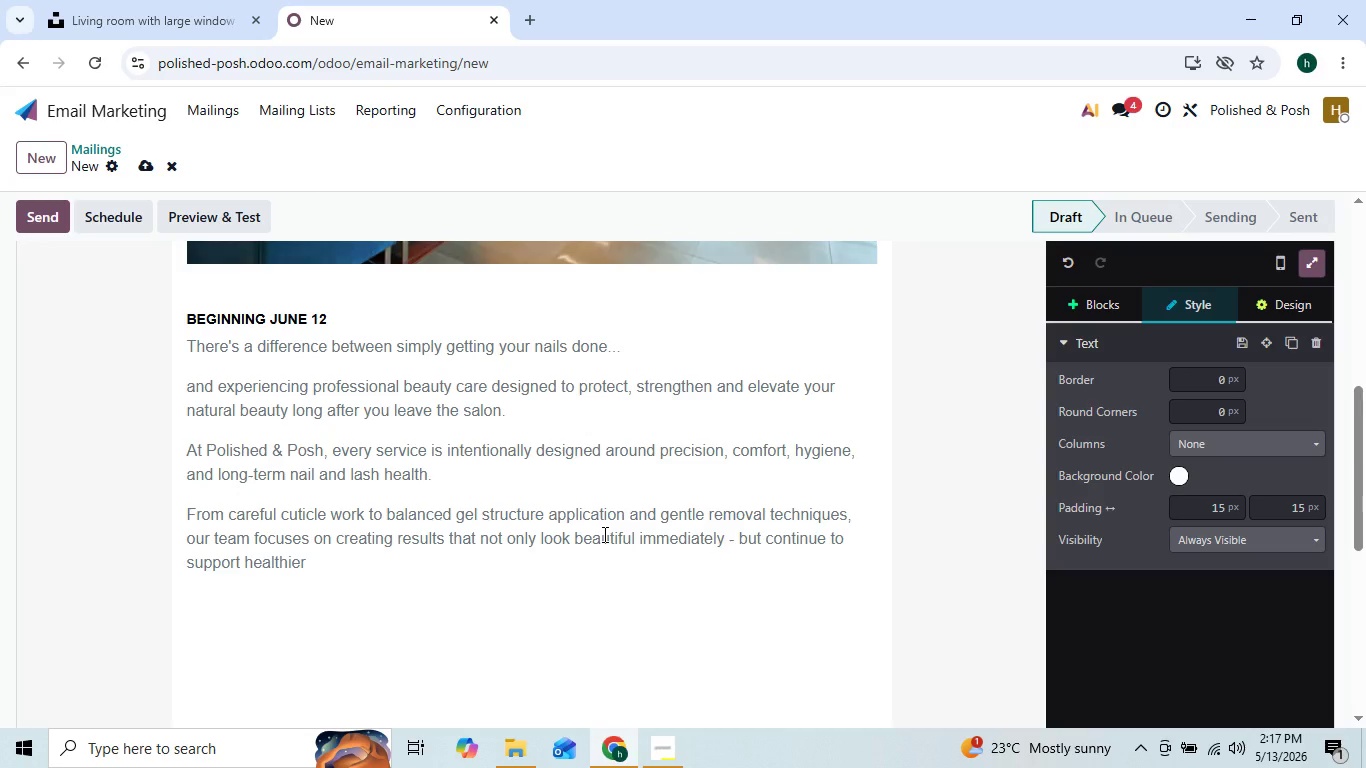 
type( nails and lash)
 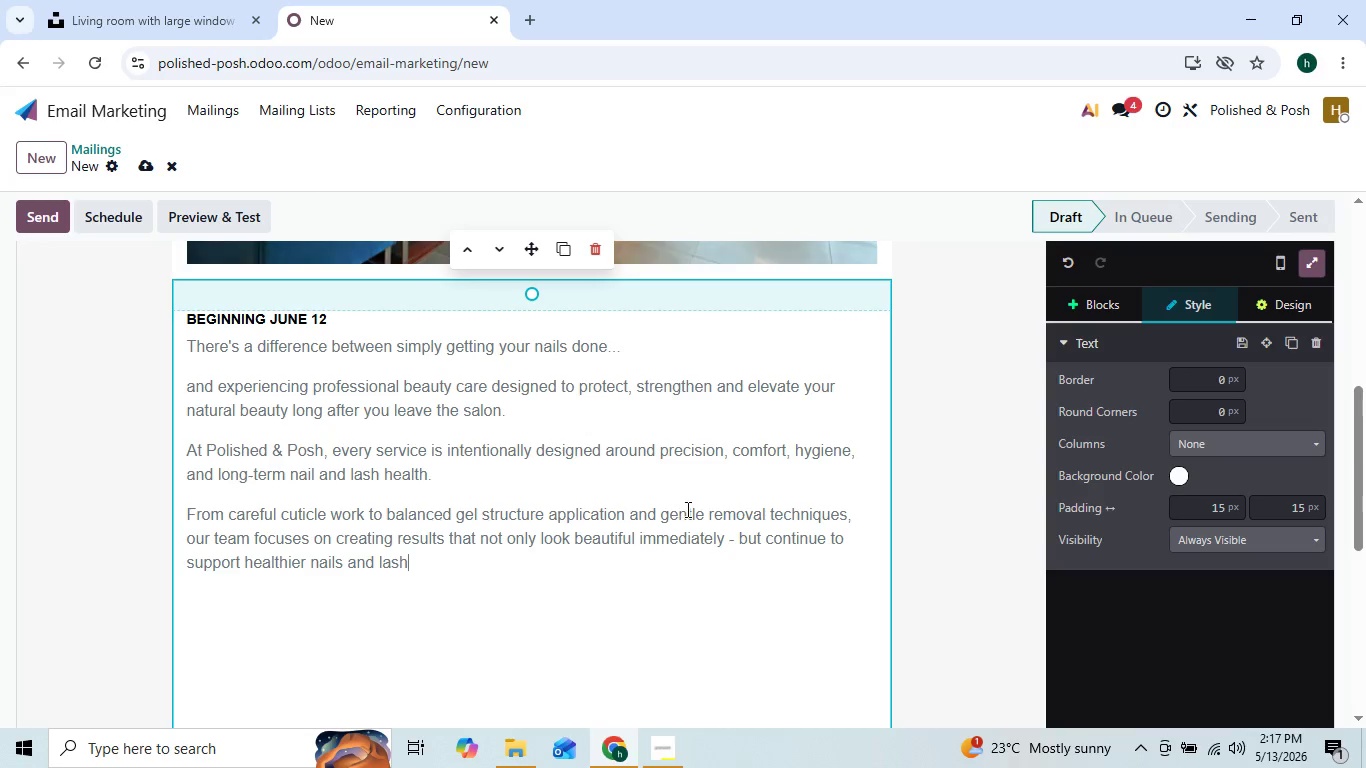 
wait(6.3)
 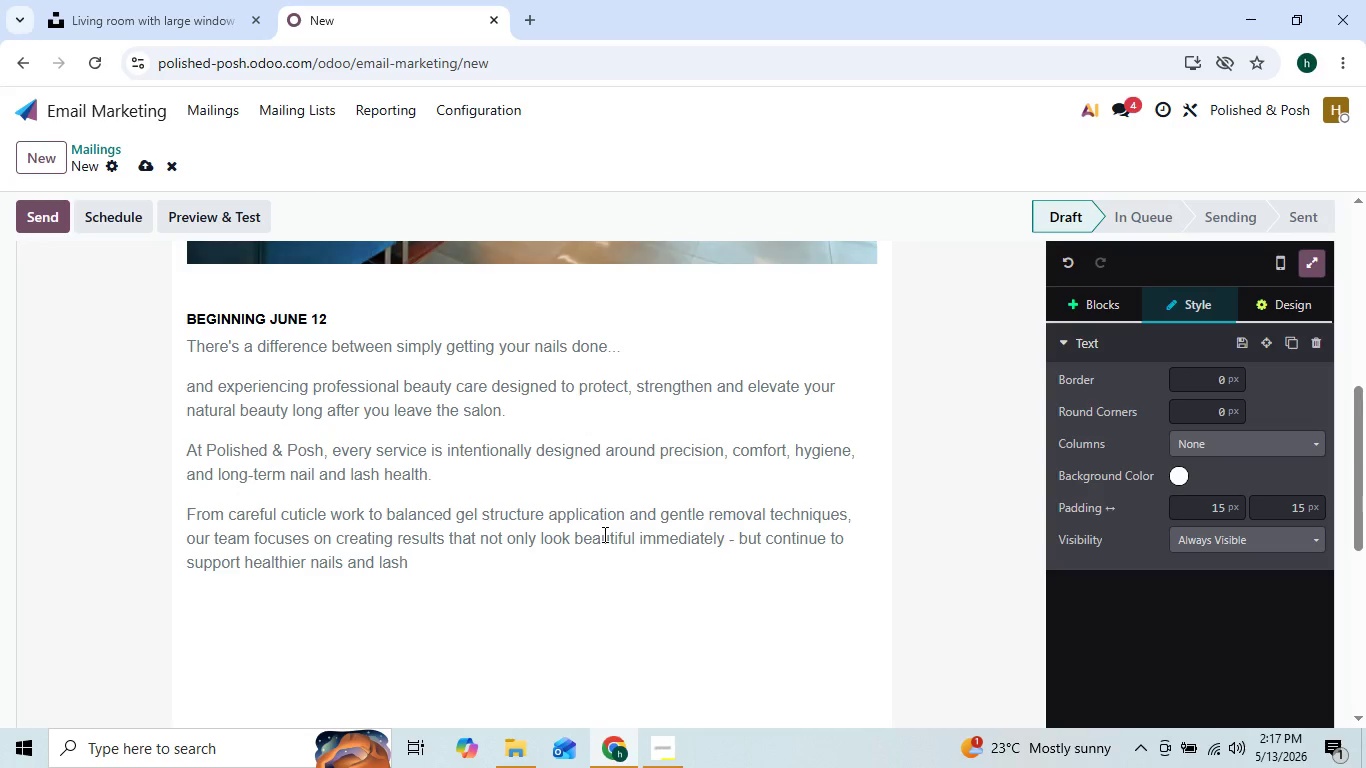 
type(es over )
 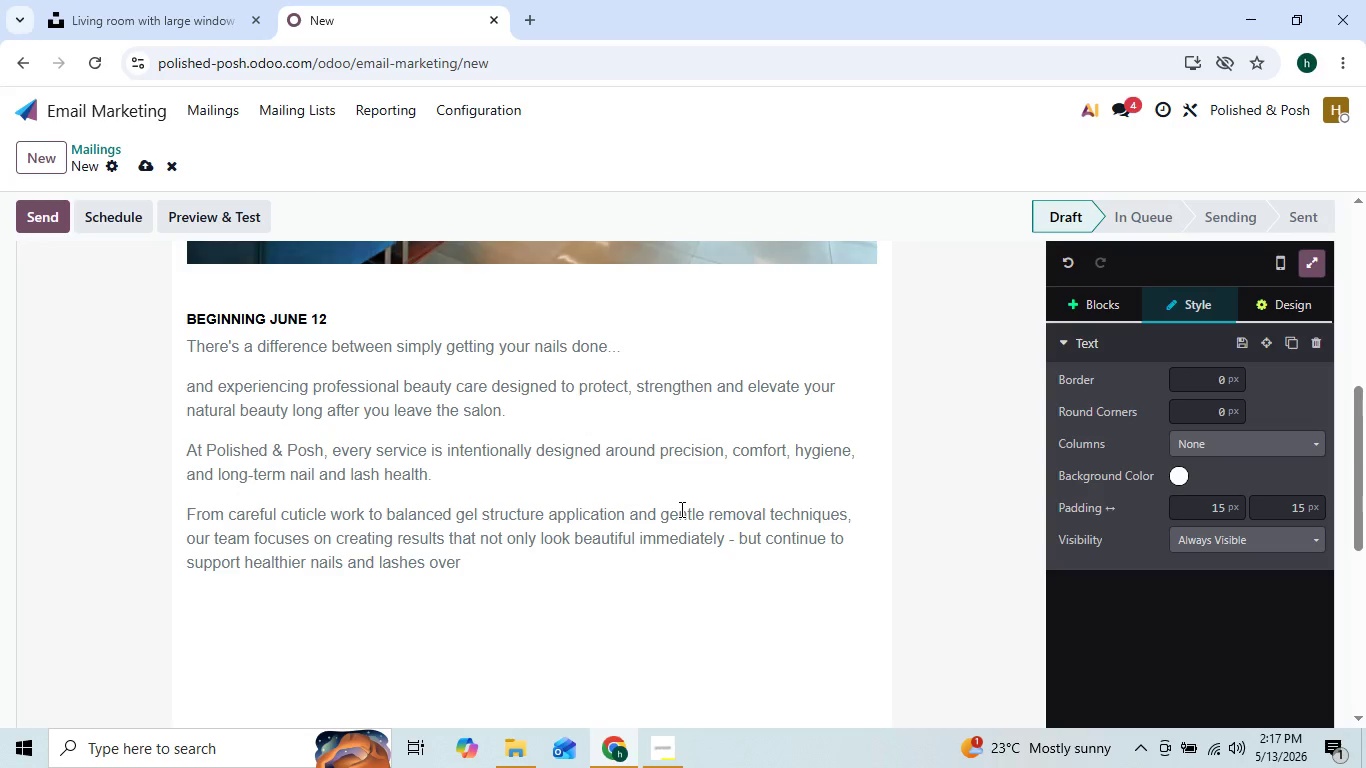 
type(time)
 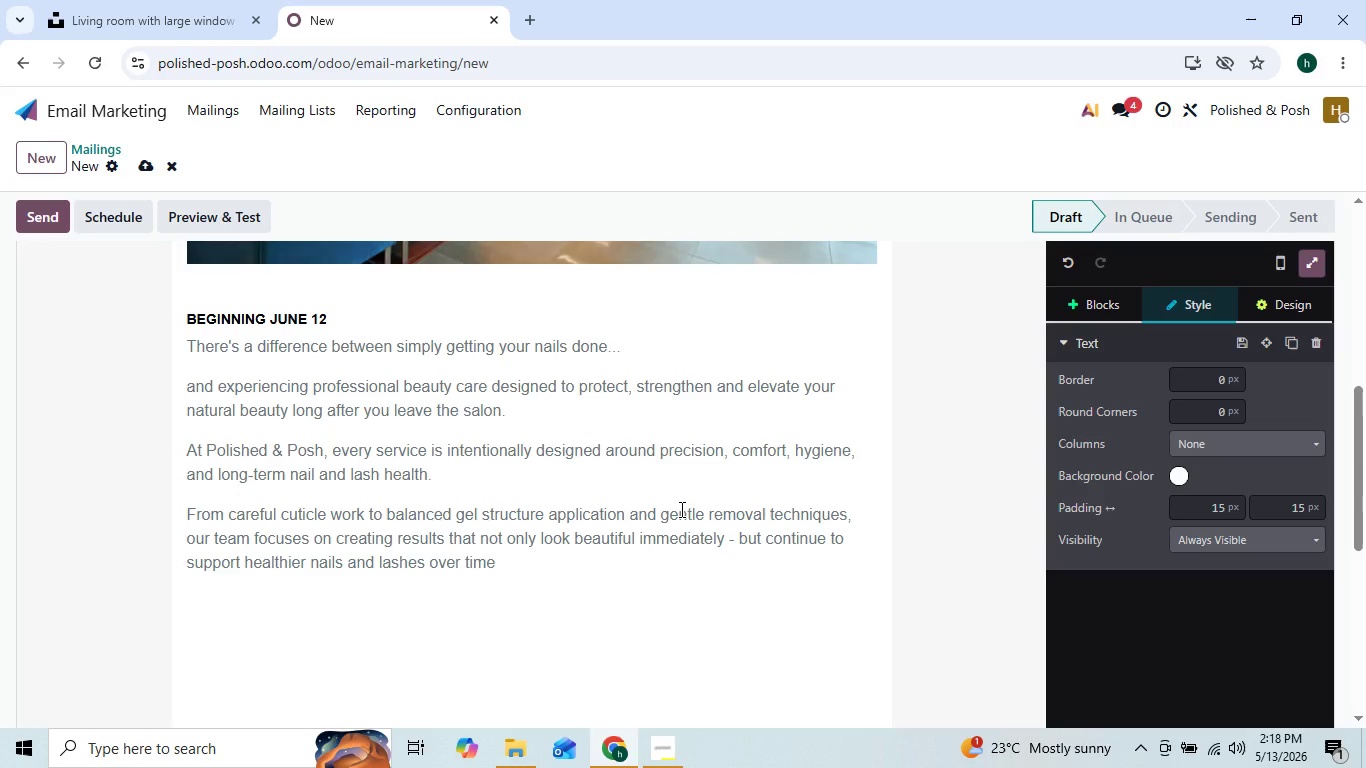 
key(Enter)
 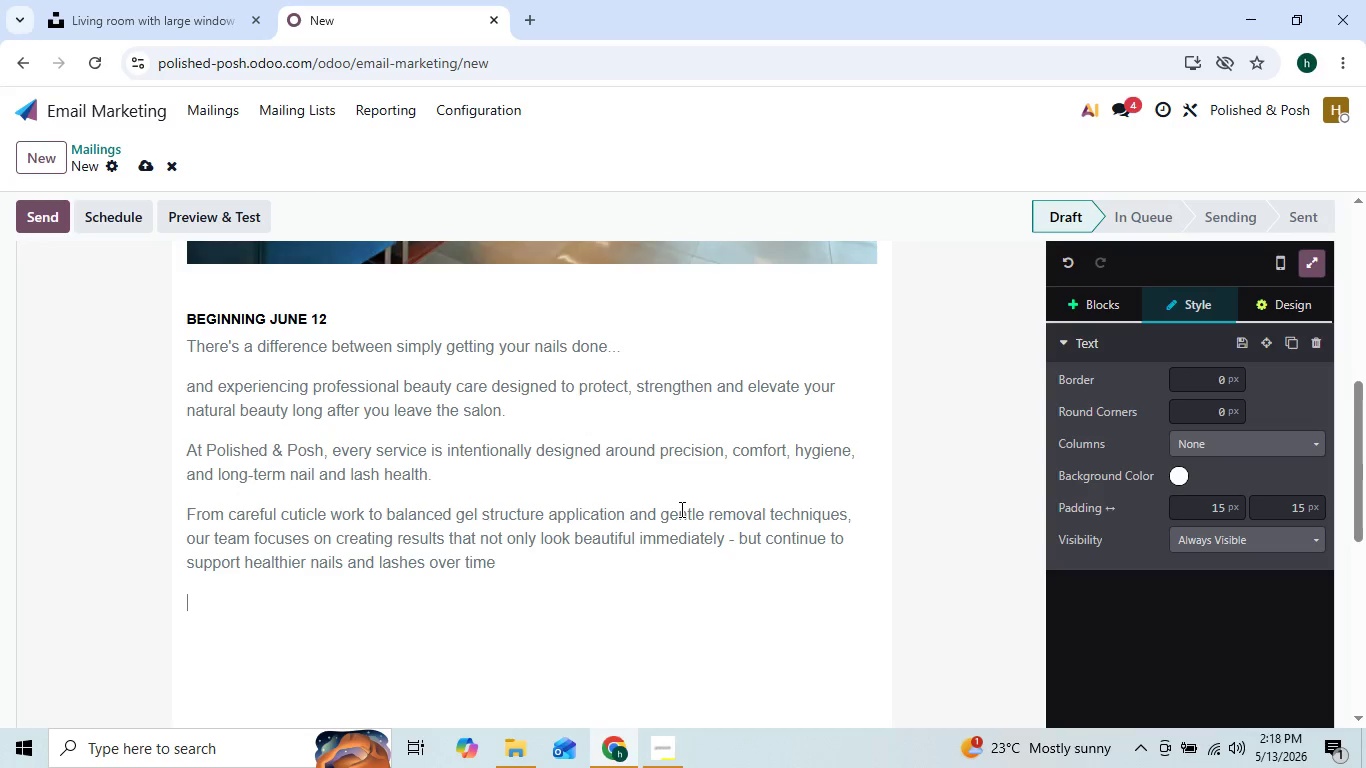 
hold_key(key=CapsLock, duration=0.97)
 